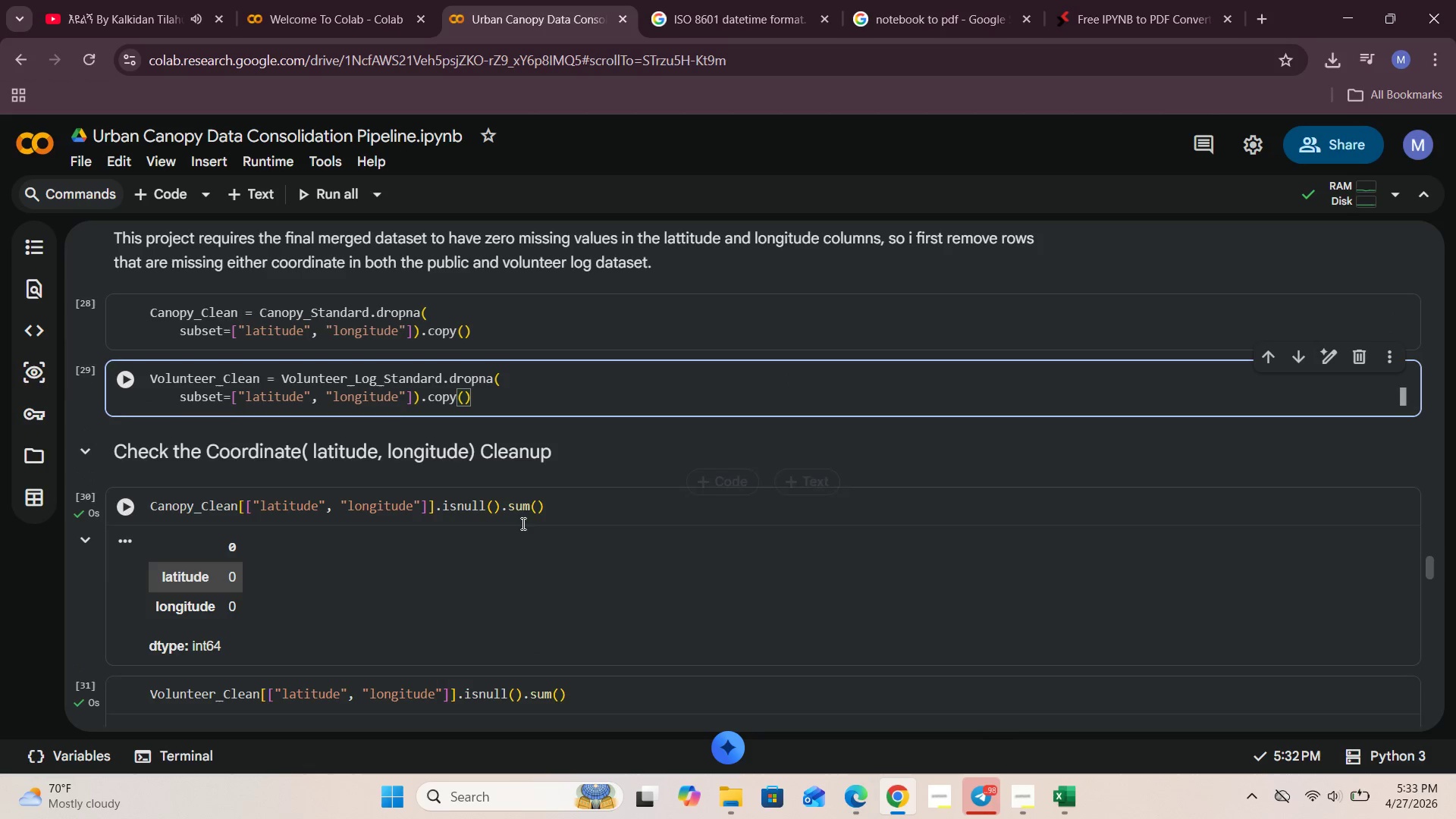 
scroll: coordinate [505, 546], scroll_direction: down, amount: 2.0
 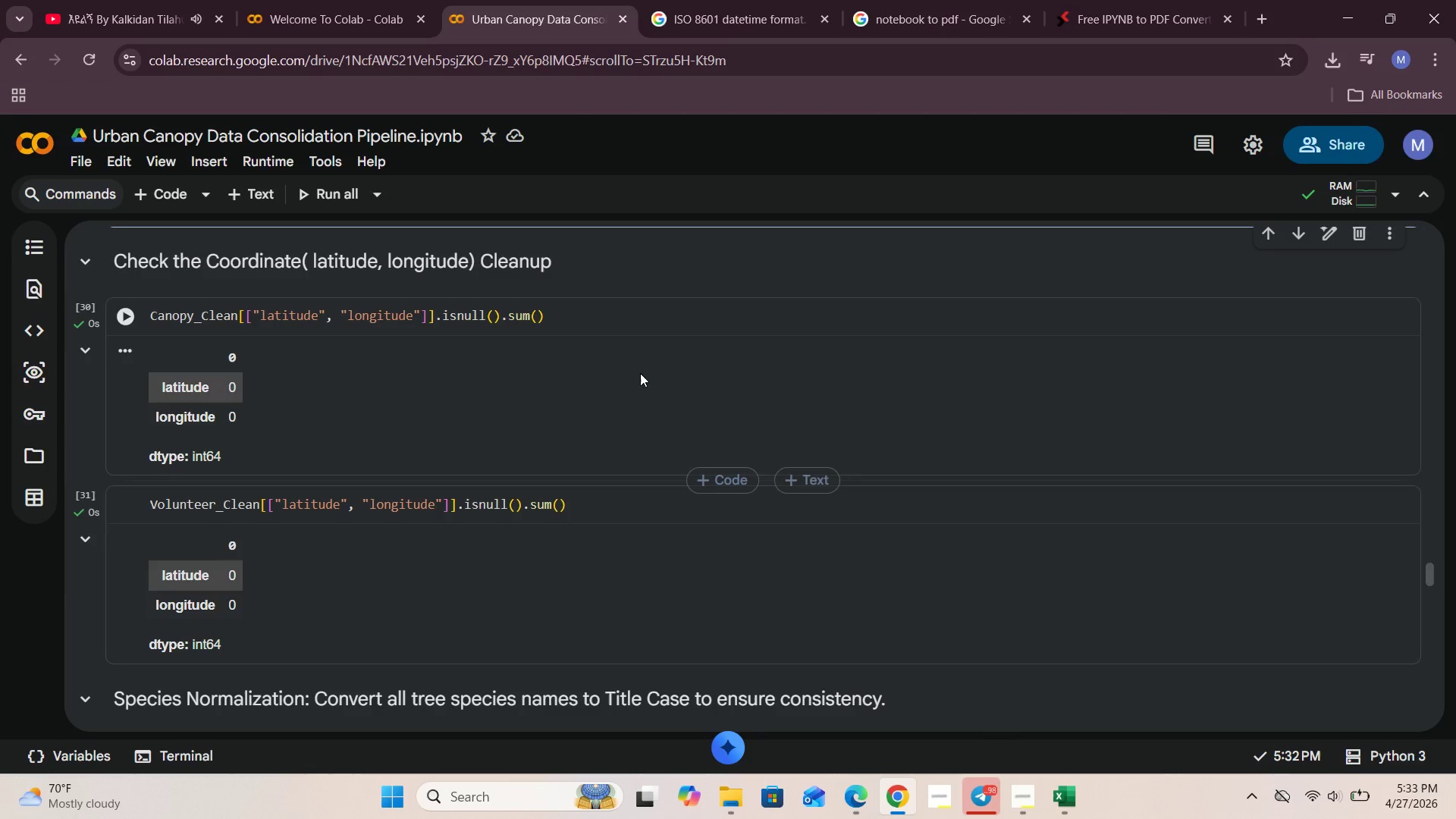 
wait(5.89)
 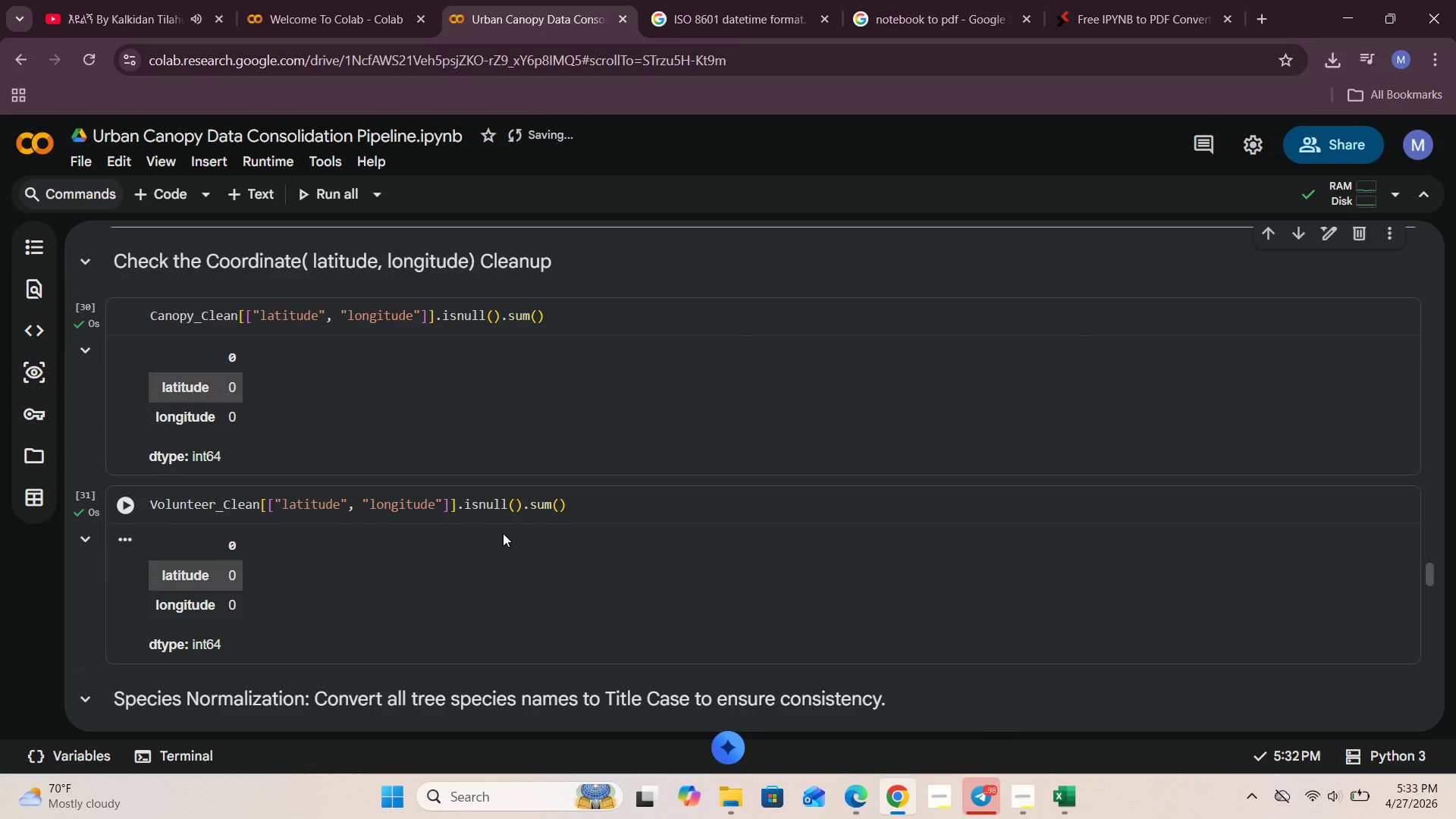 
mouse_move([860, 700])
 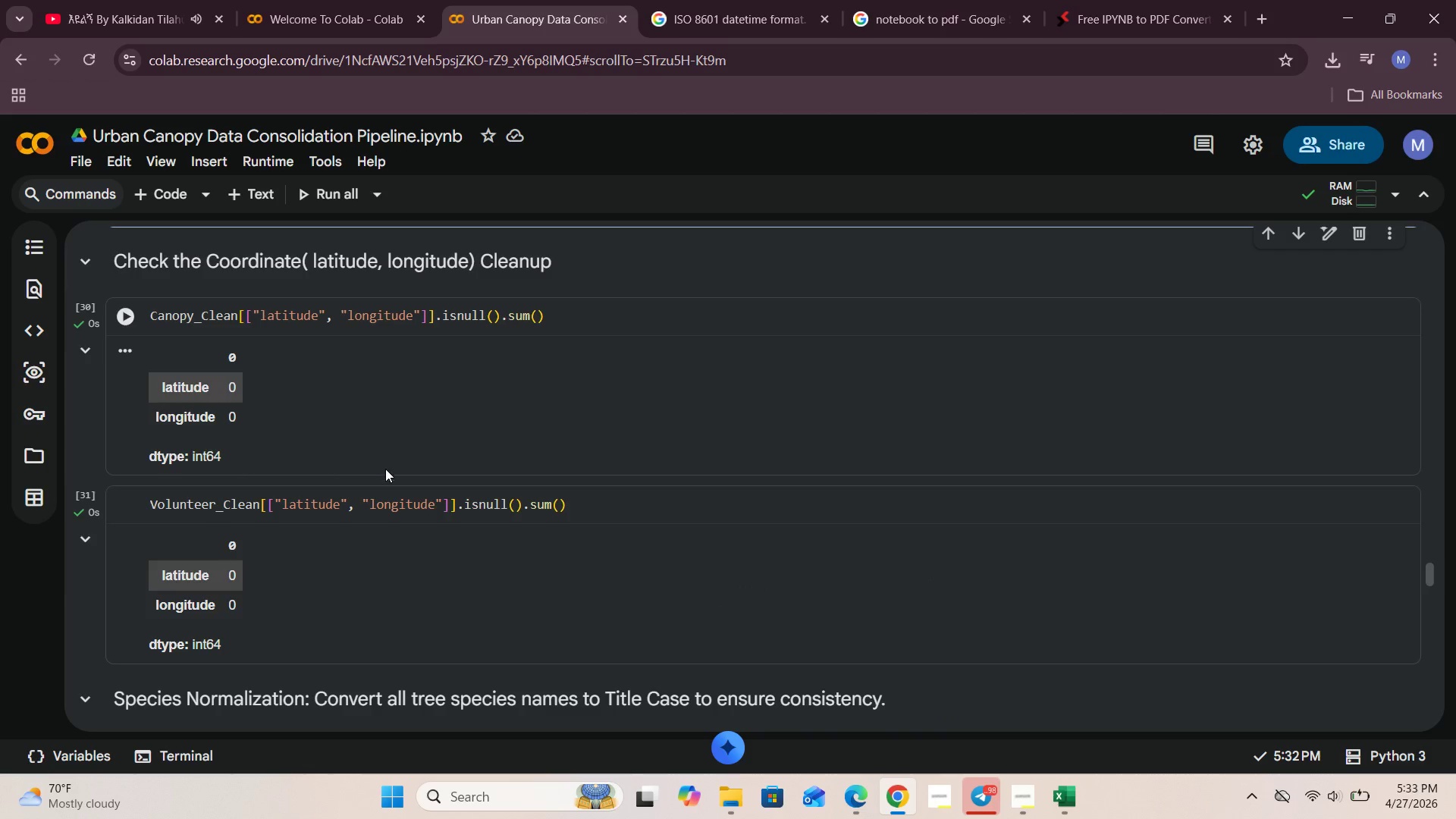 
scroll: coordinate [384, 482], scroll_direction: down, amount: 5.0
 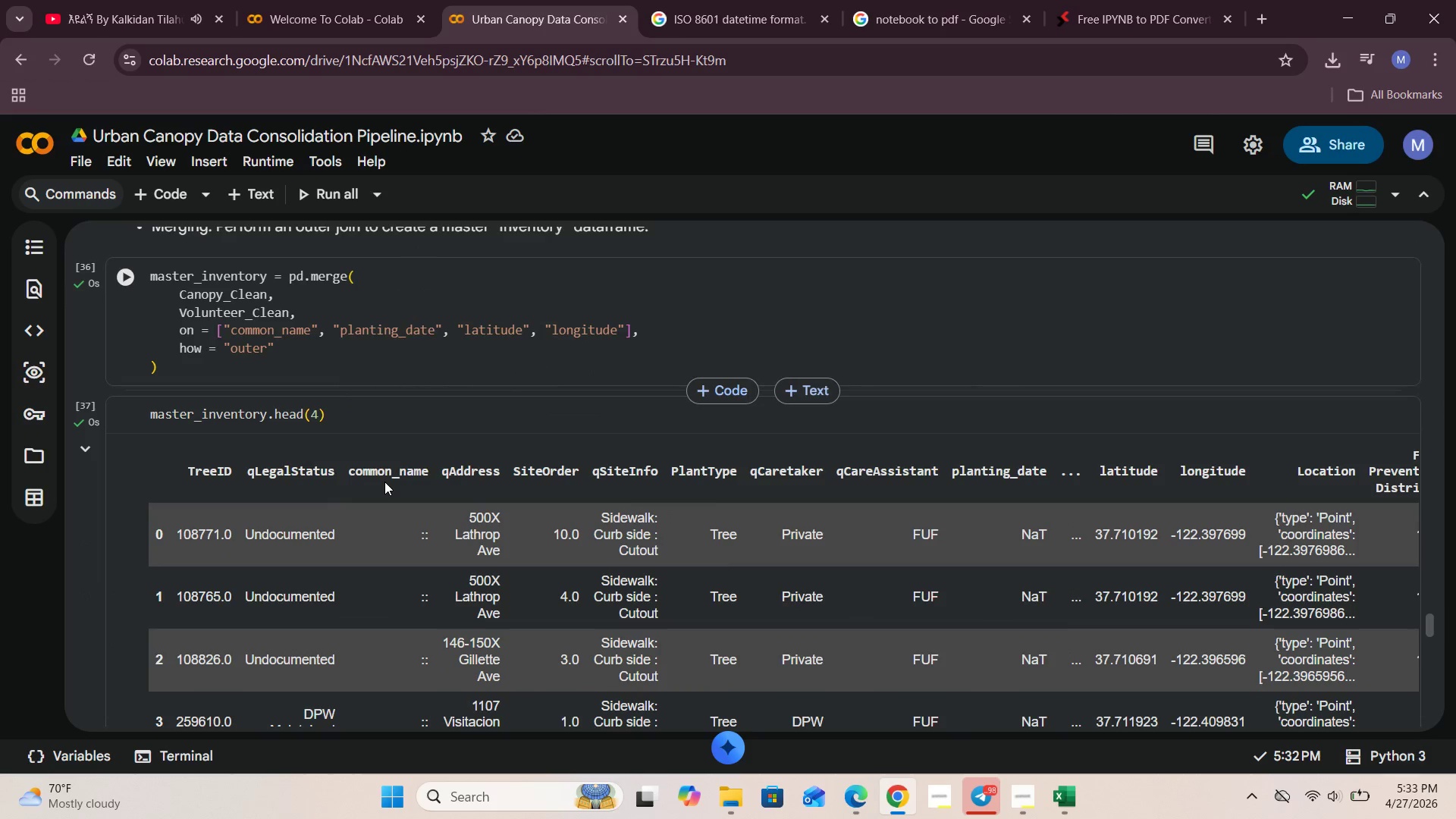 
scroll: coordinate [389, 485], scroll_direction: up, amount: 9.0
 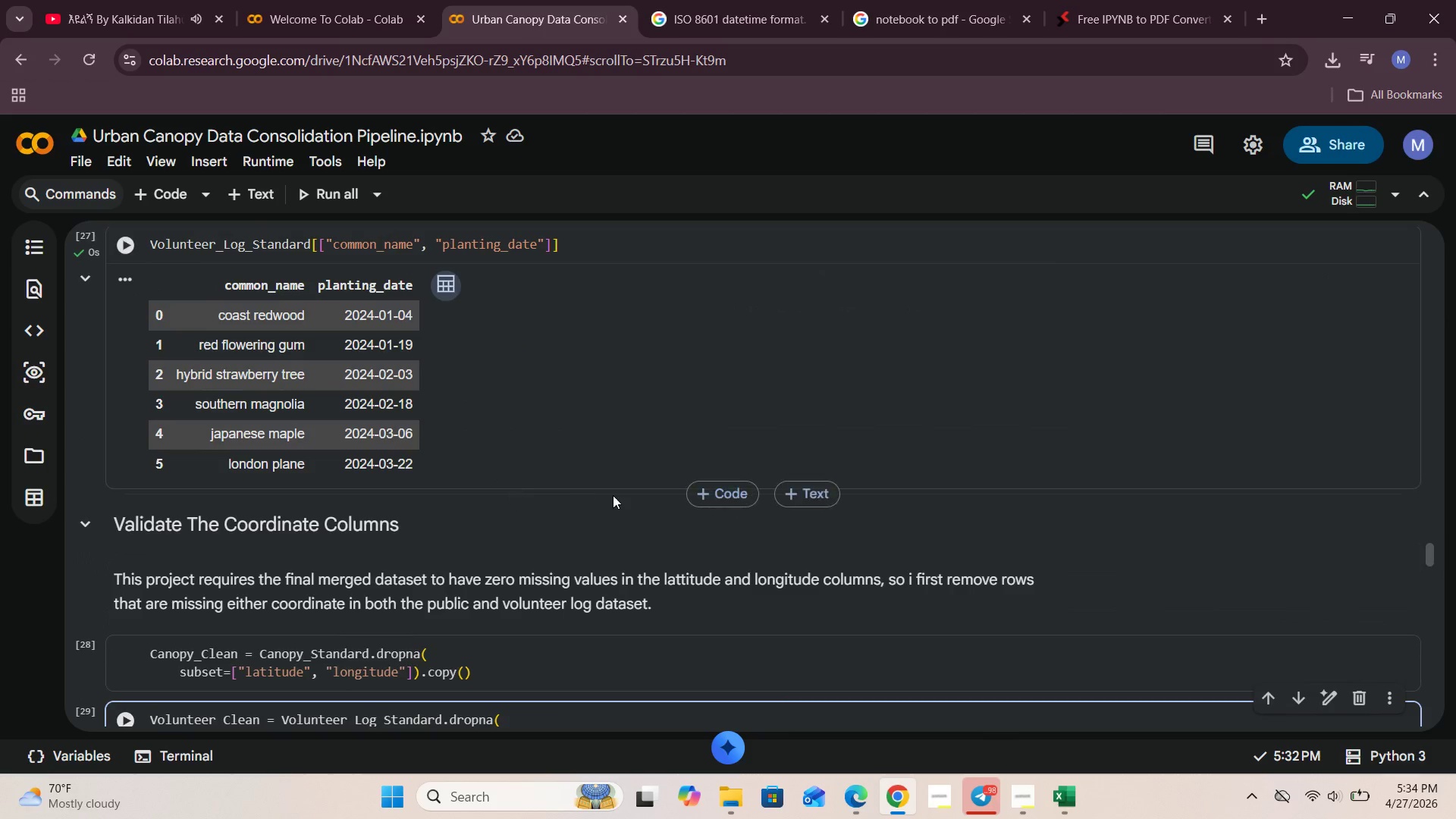 
scroll: coordinate [615, 496], scroll_direction: down, amount: 12.0
 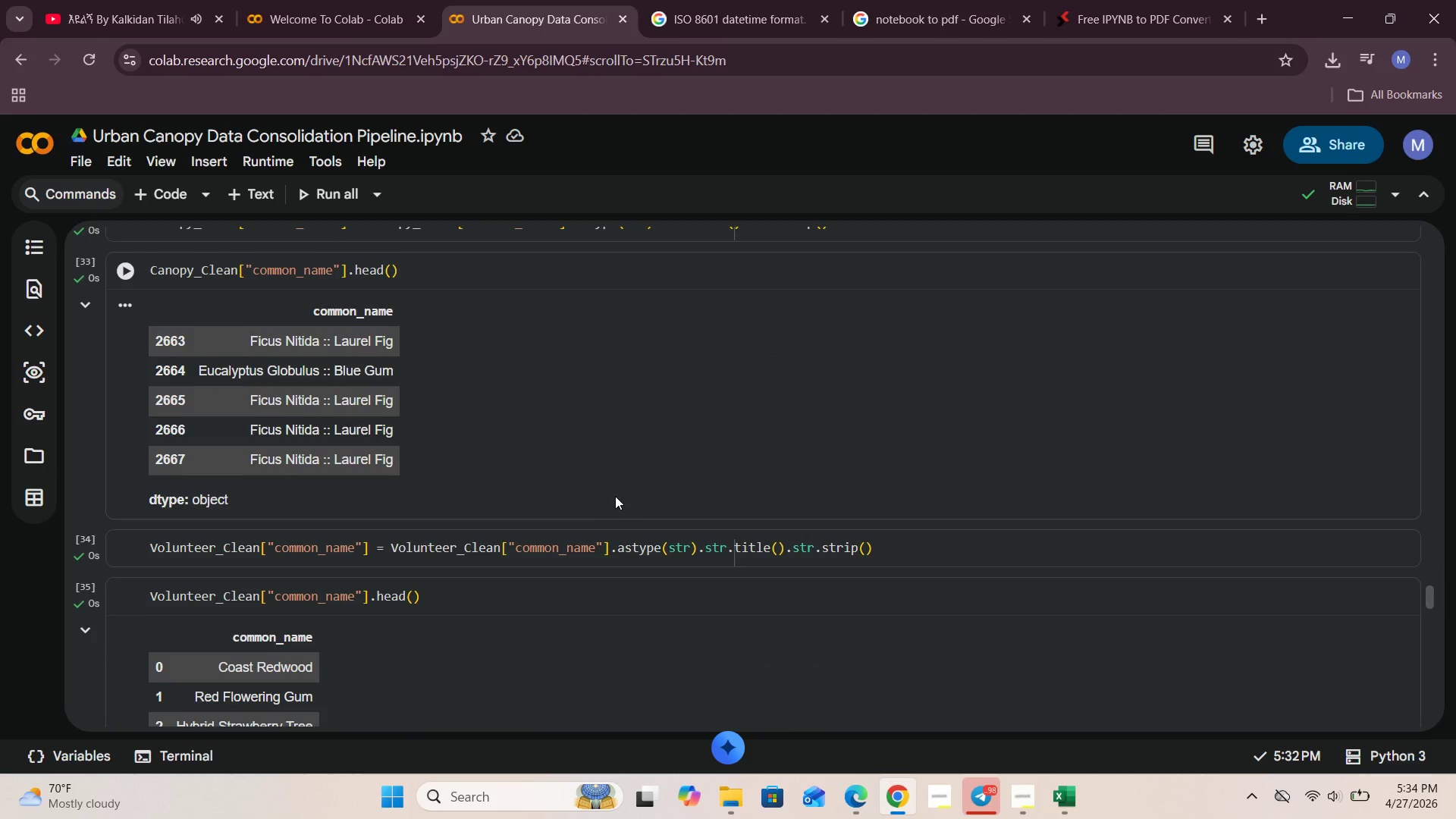 
scroll: coordinate [419, 394], scroll_direction: up, amount: 82.0
 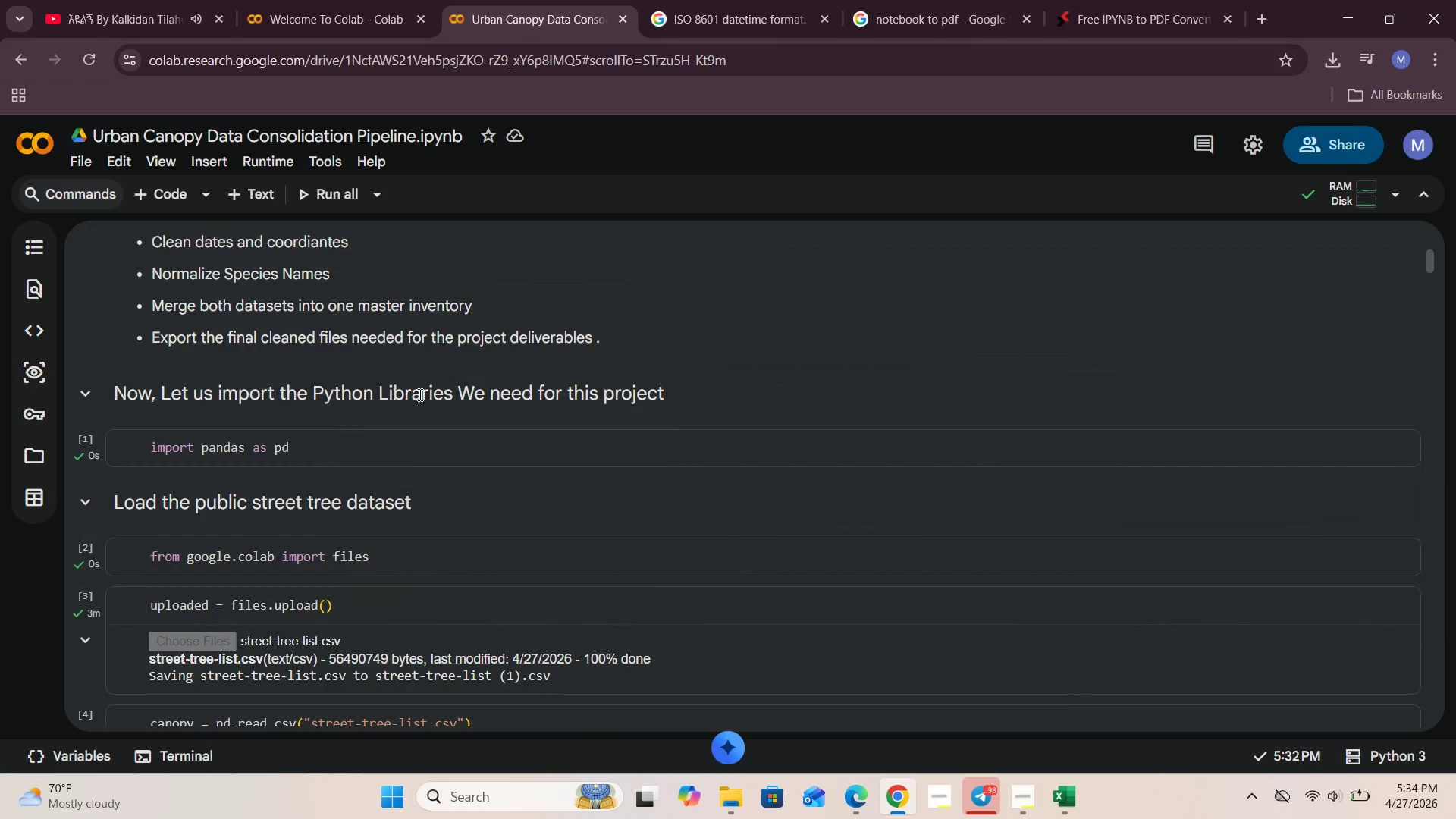 
scroll: coordinate [419, 394], scroll_direction: down, amount: 27.0
 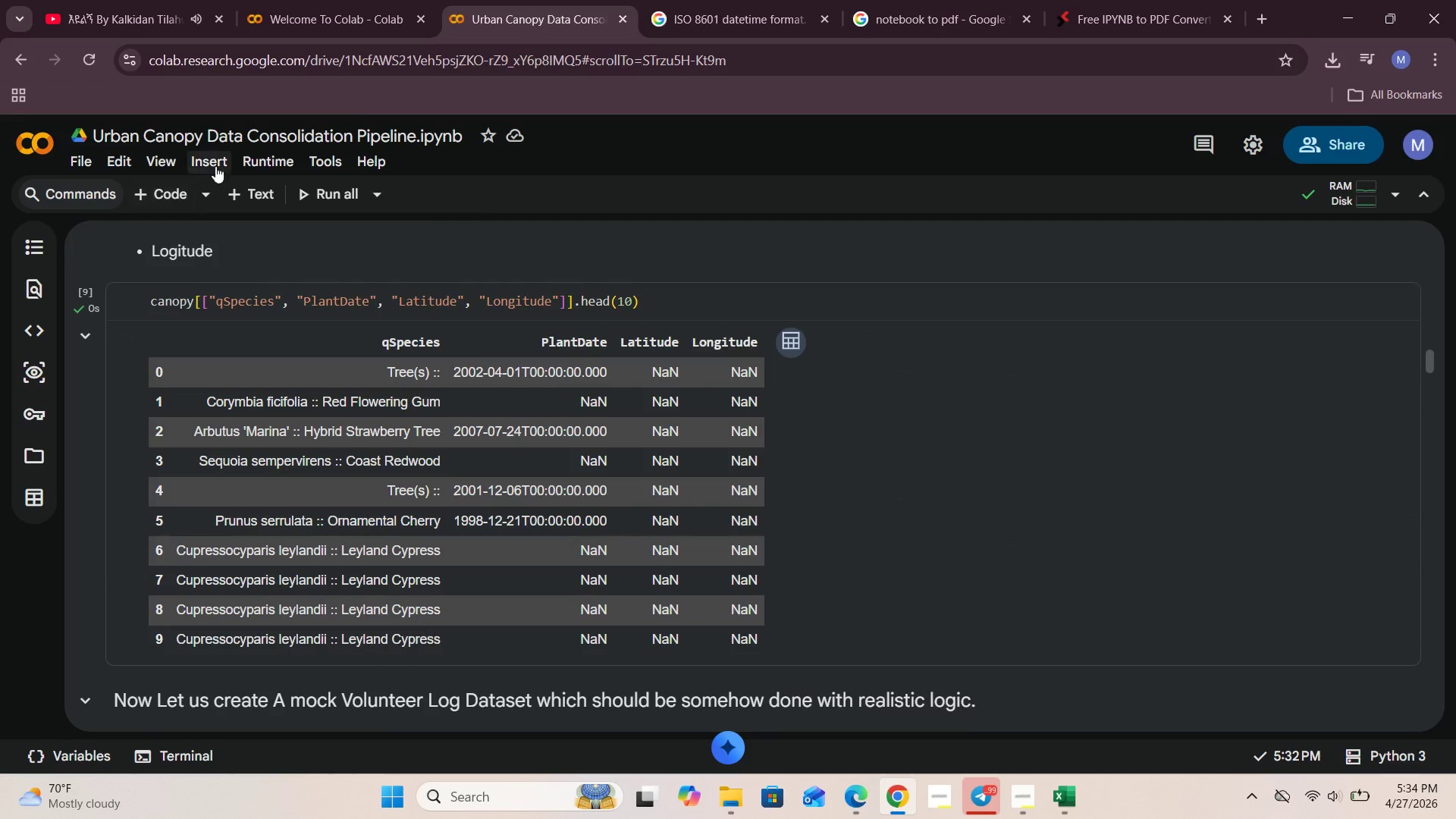 
left_click([268, 152])
 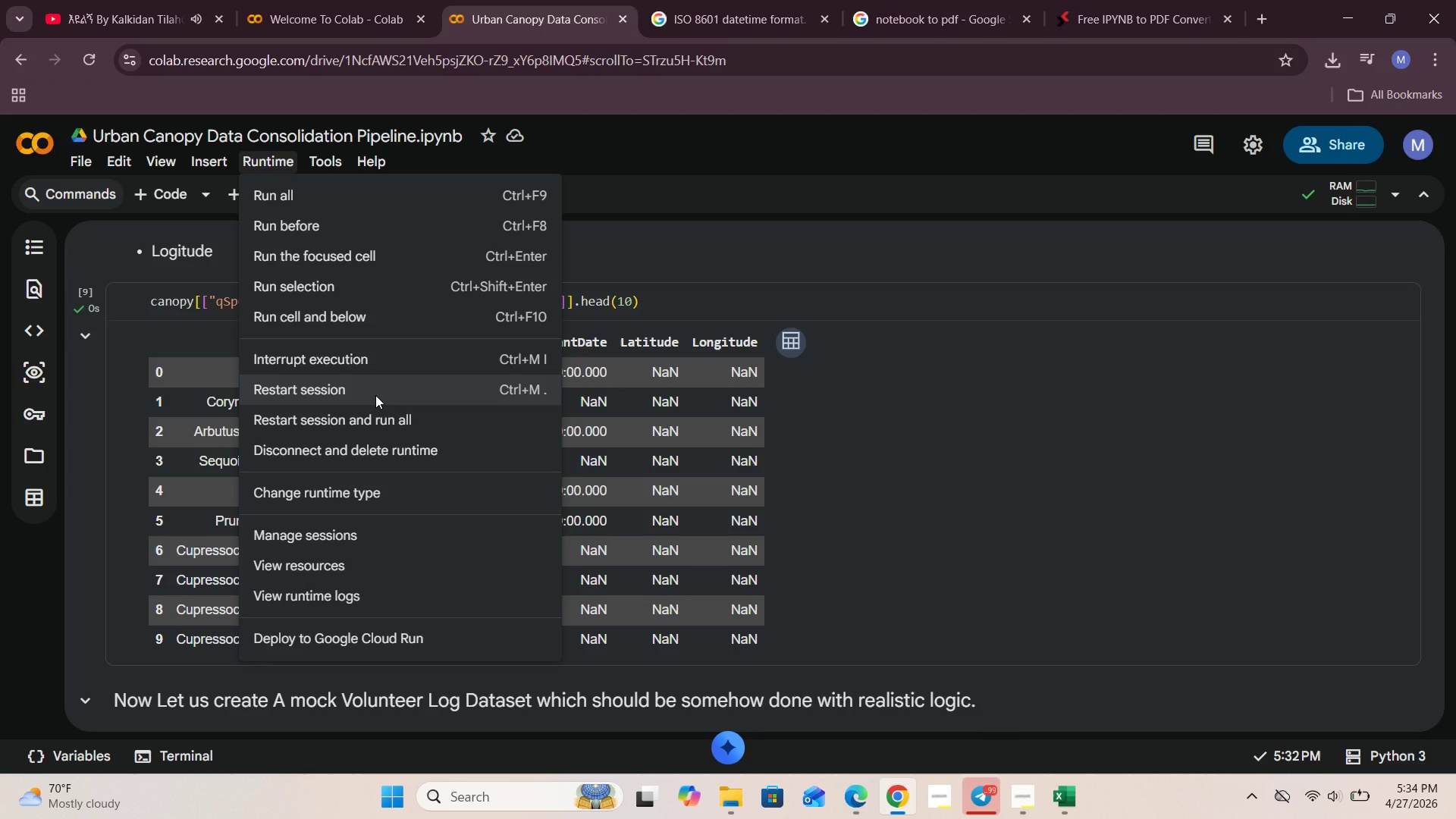 
left_click([375, 395])
 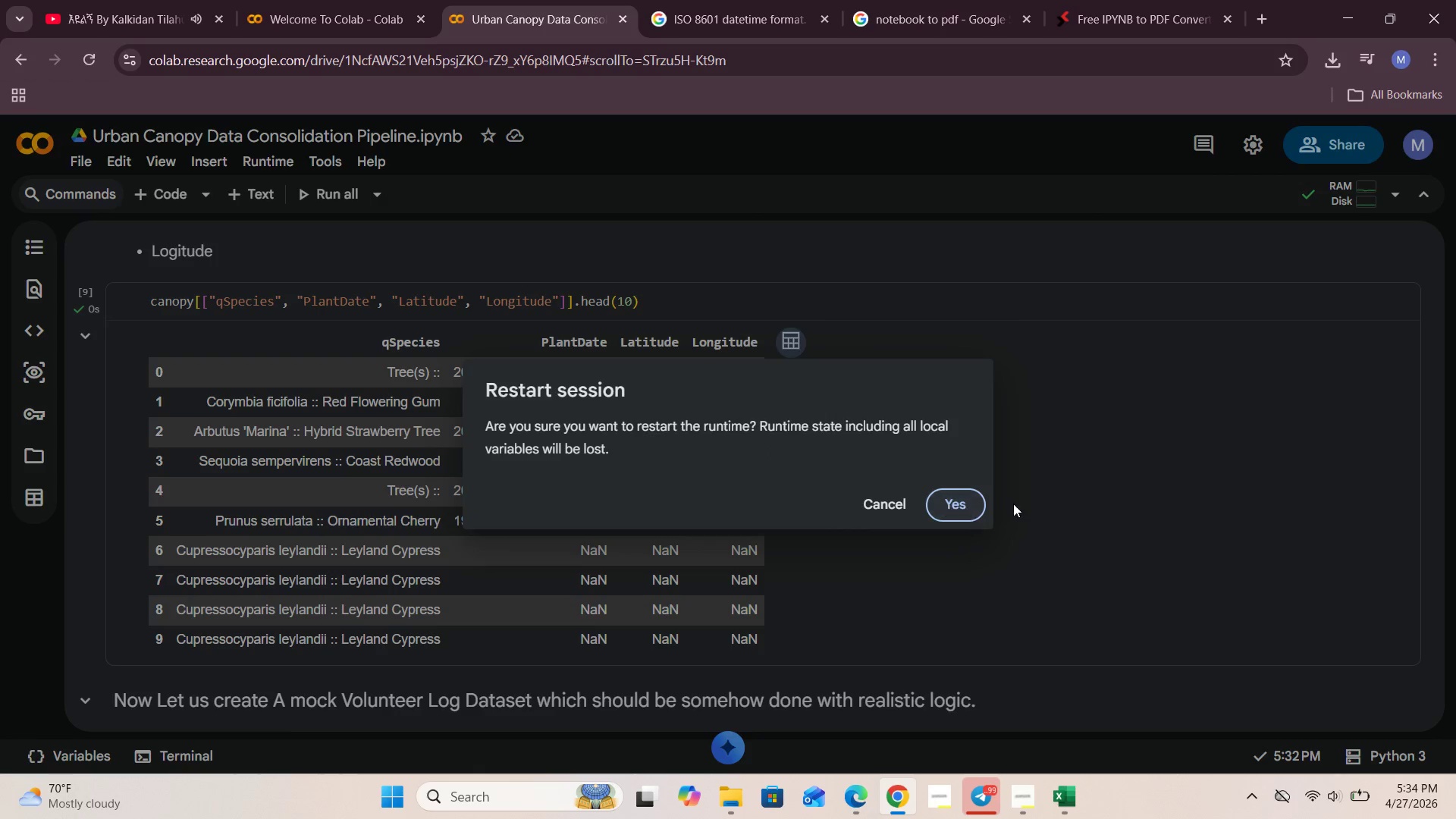 
left_click([981, 503])
 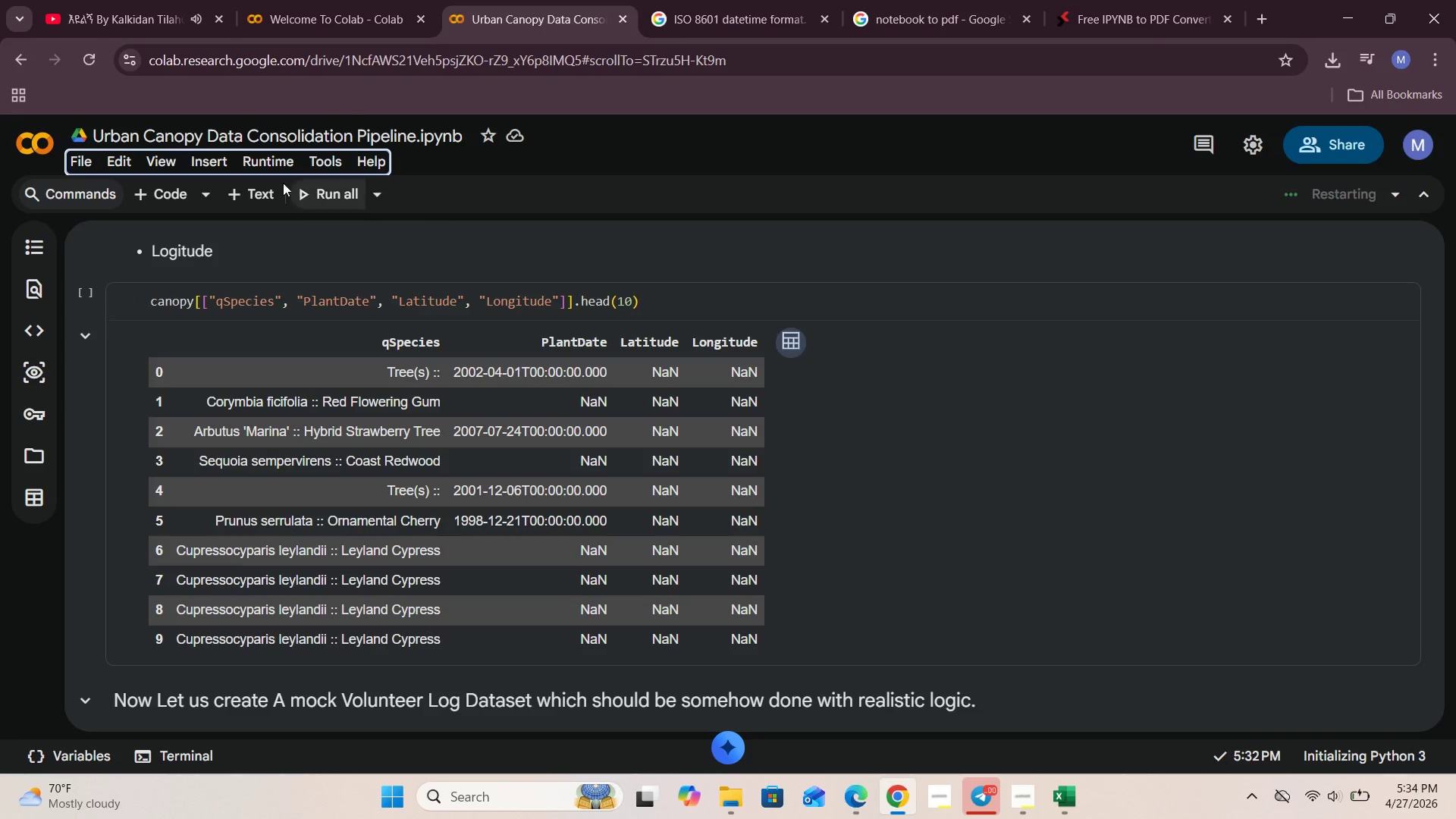 
left_click([268, 165])
 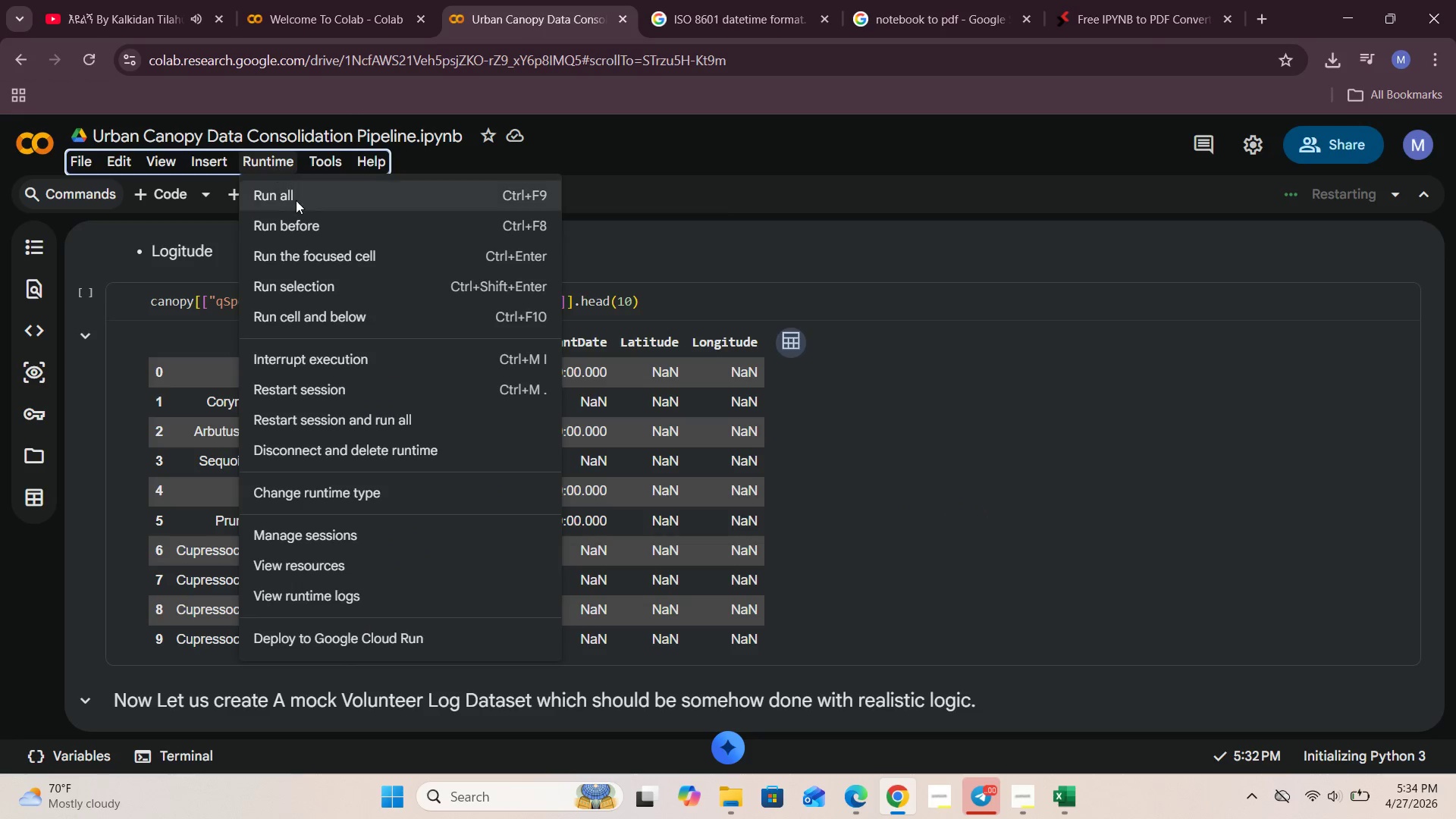 
left_click([296, 200])
 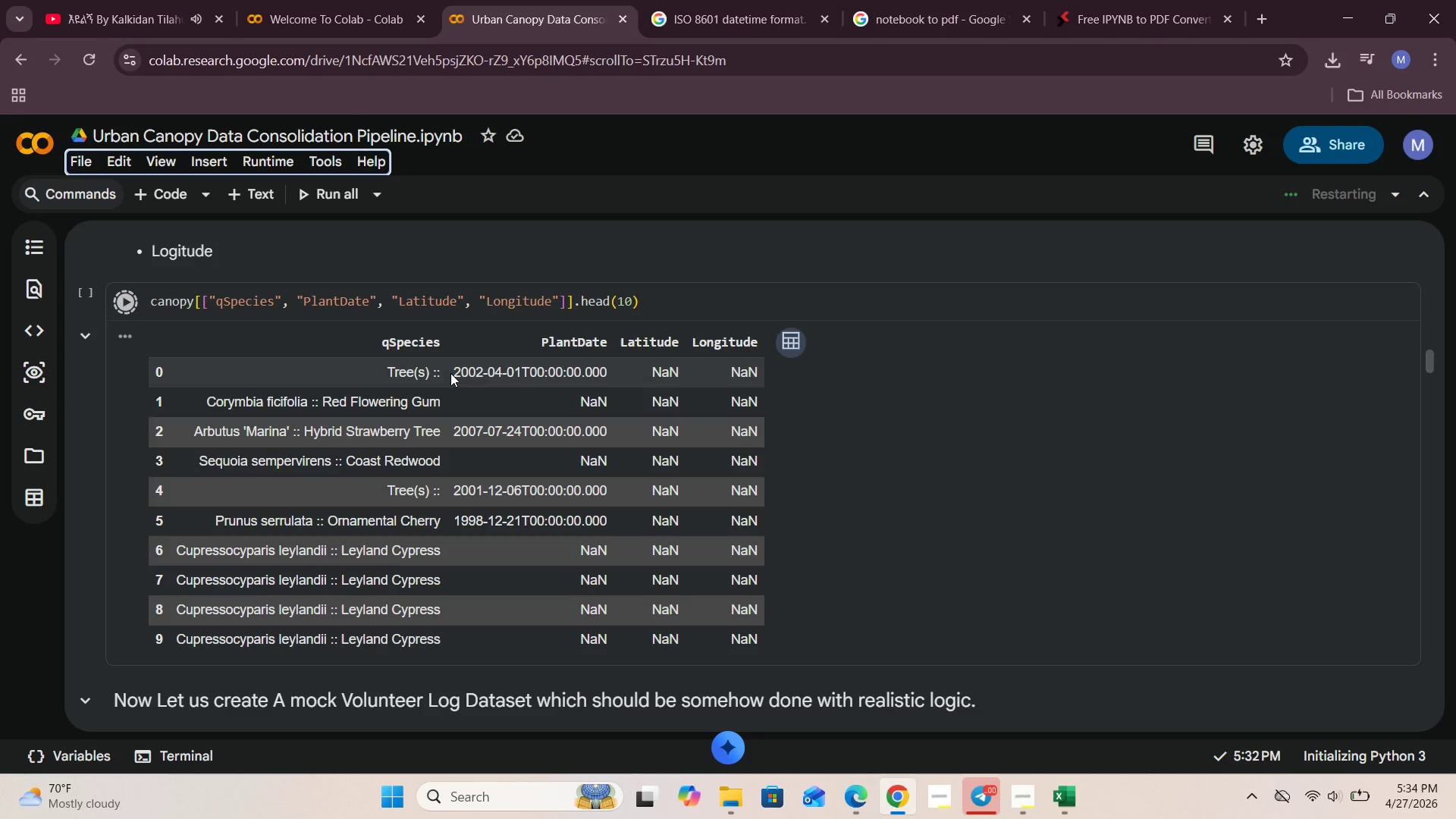 
scroll: coordinate [446, 460], scroll_direction: up, amount: 46.0
 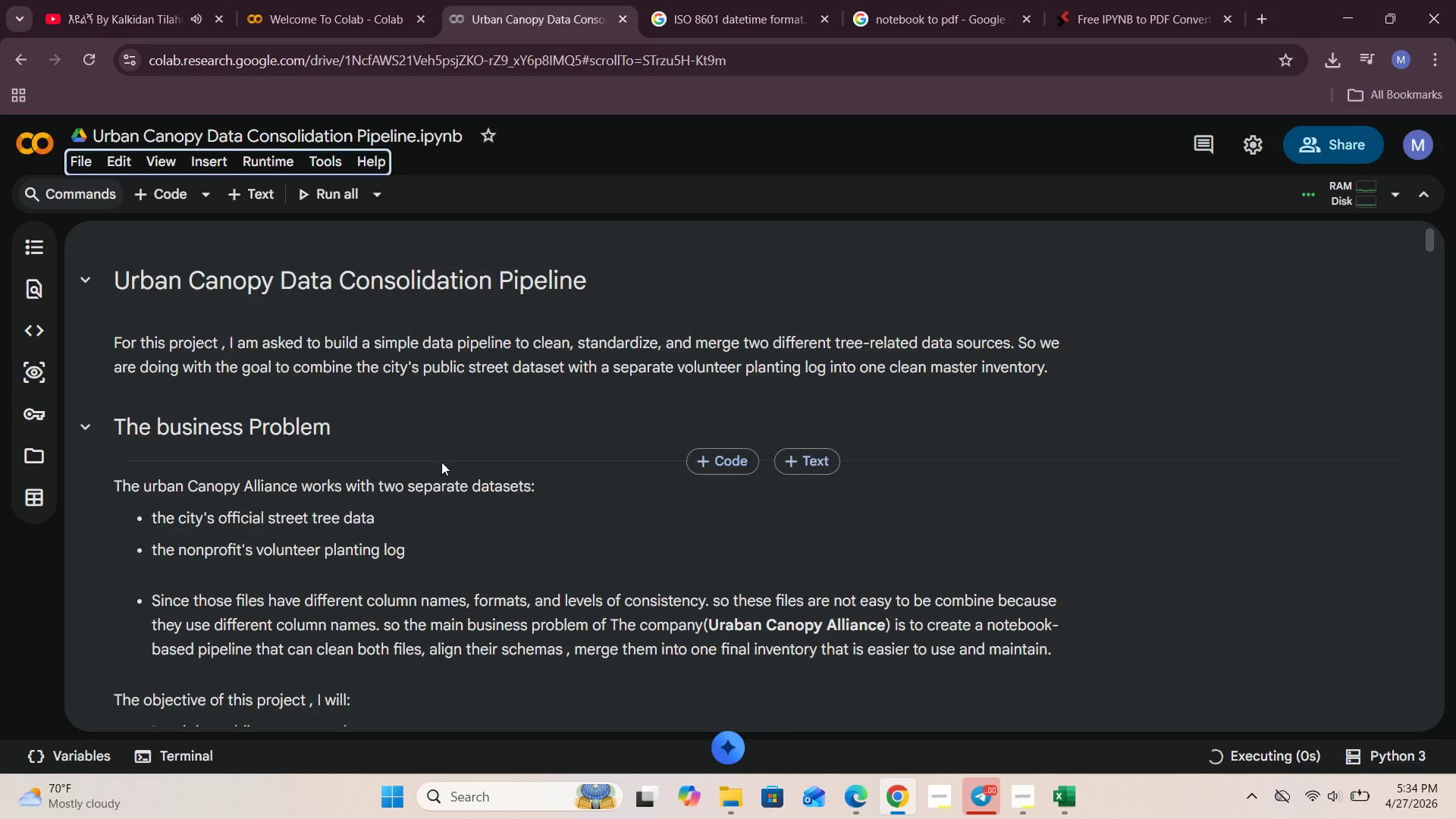 
scroll: coordinate [441, 465], scroll_direction: down, amount: 8.0
 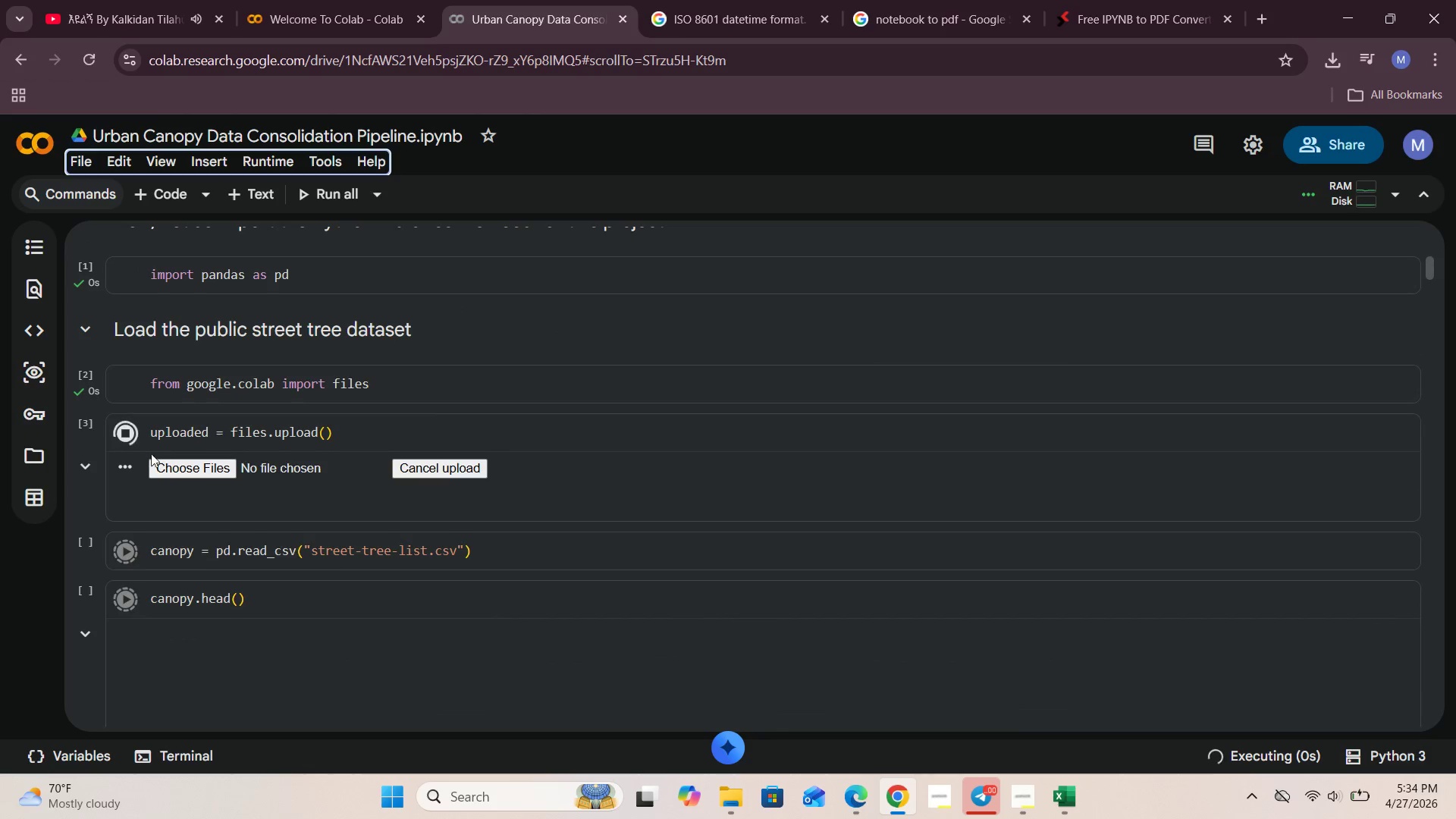 
left_click([182, 470])
 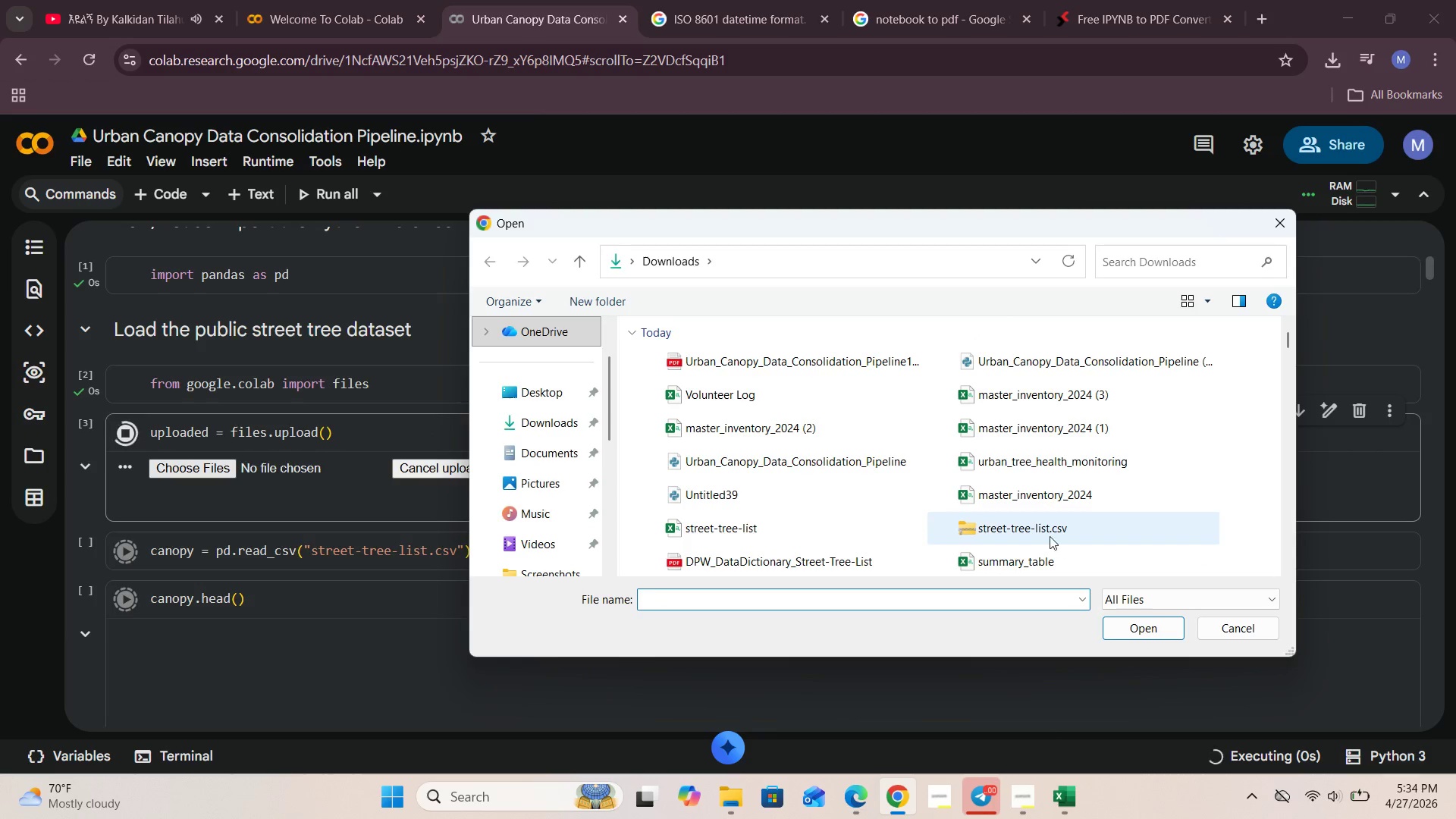 
left_click([827, 522])
 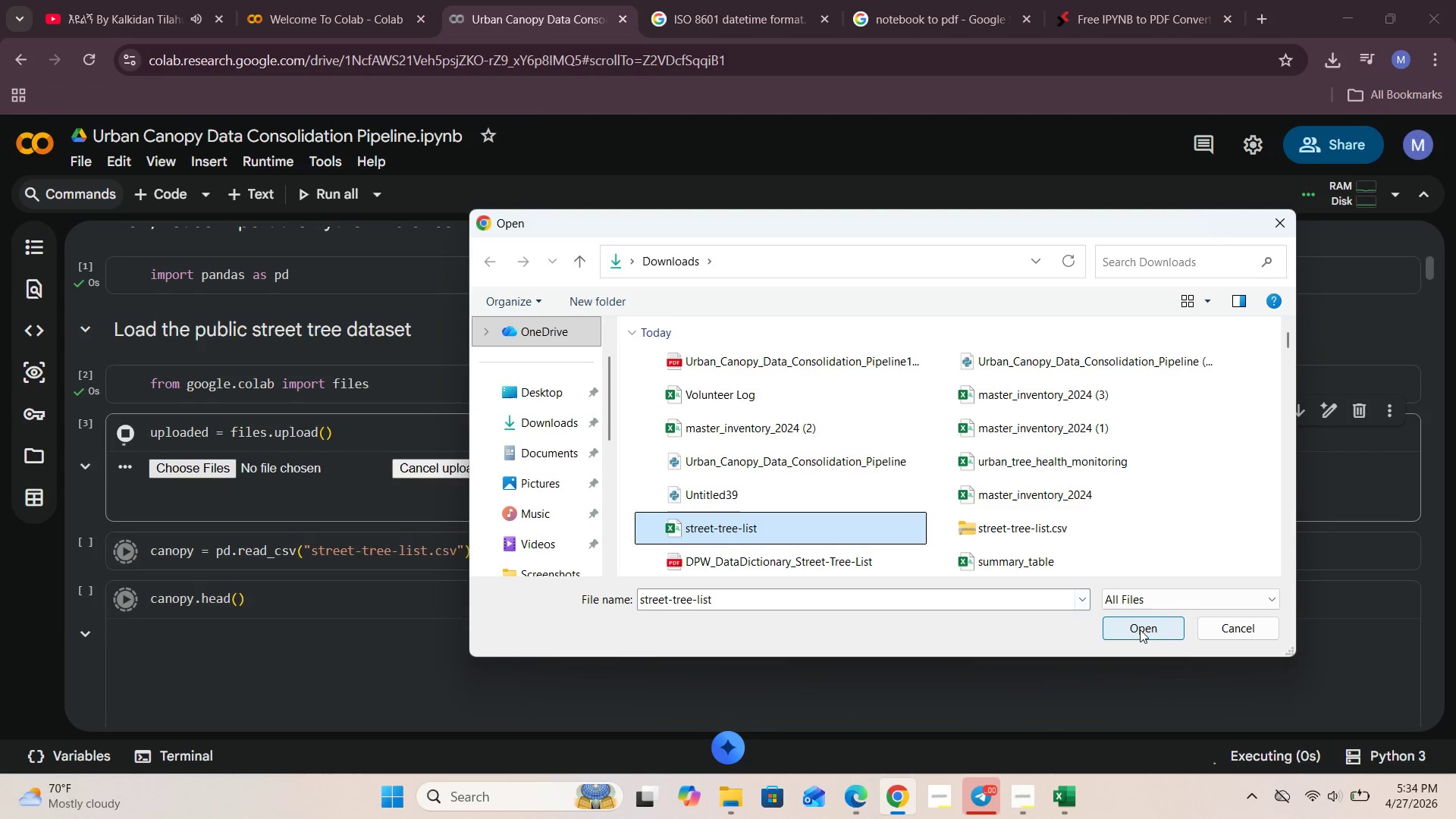 
left_click([1140, 629])
 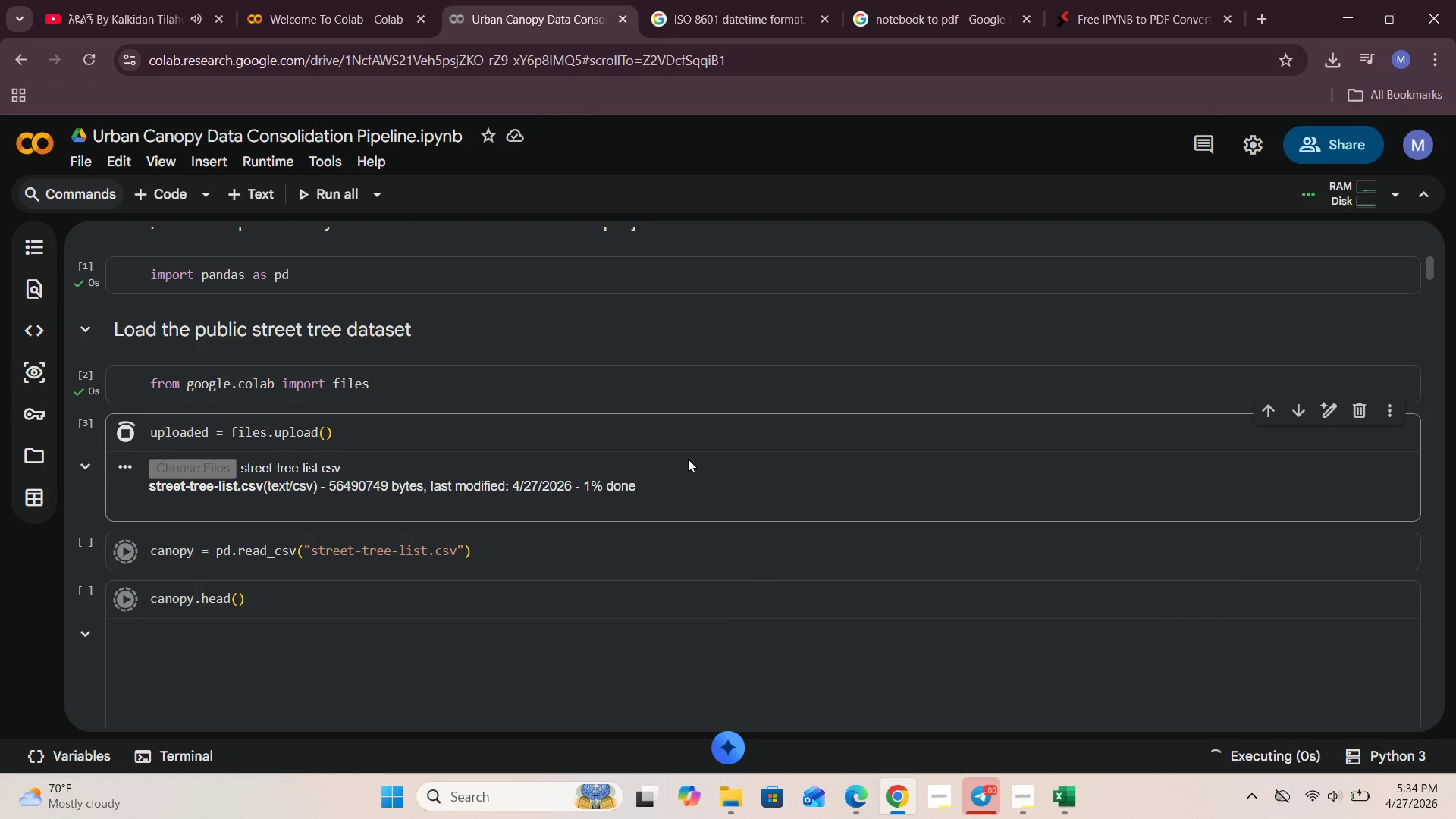 
scroll: coordinate [711, 423], scroll_direction: down, amount: 2.0
 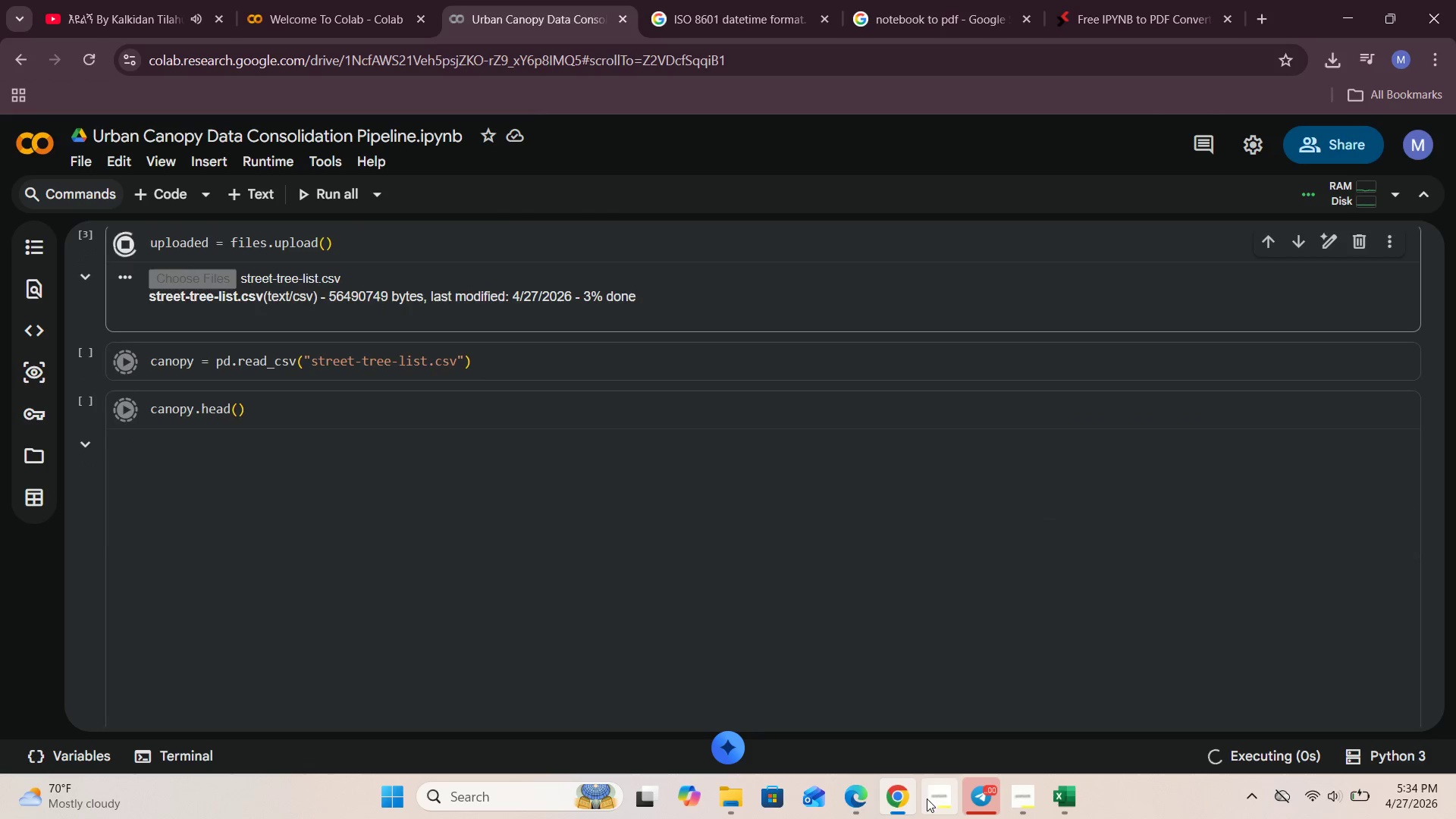 
left_click([855, 807])
 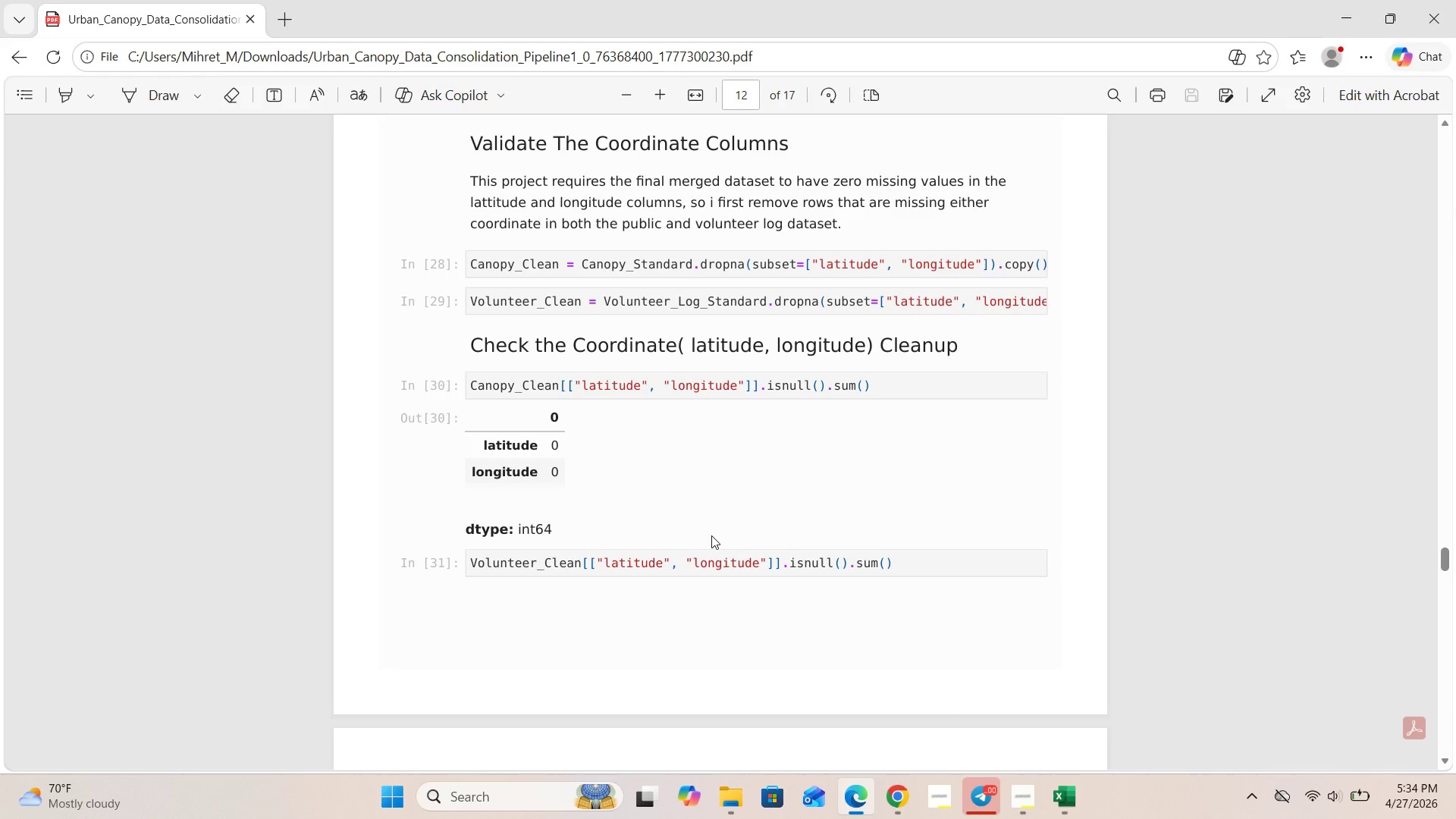 
scroll: coordinate [713, 529], scroll_direction: down, amount: 16.0
 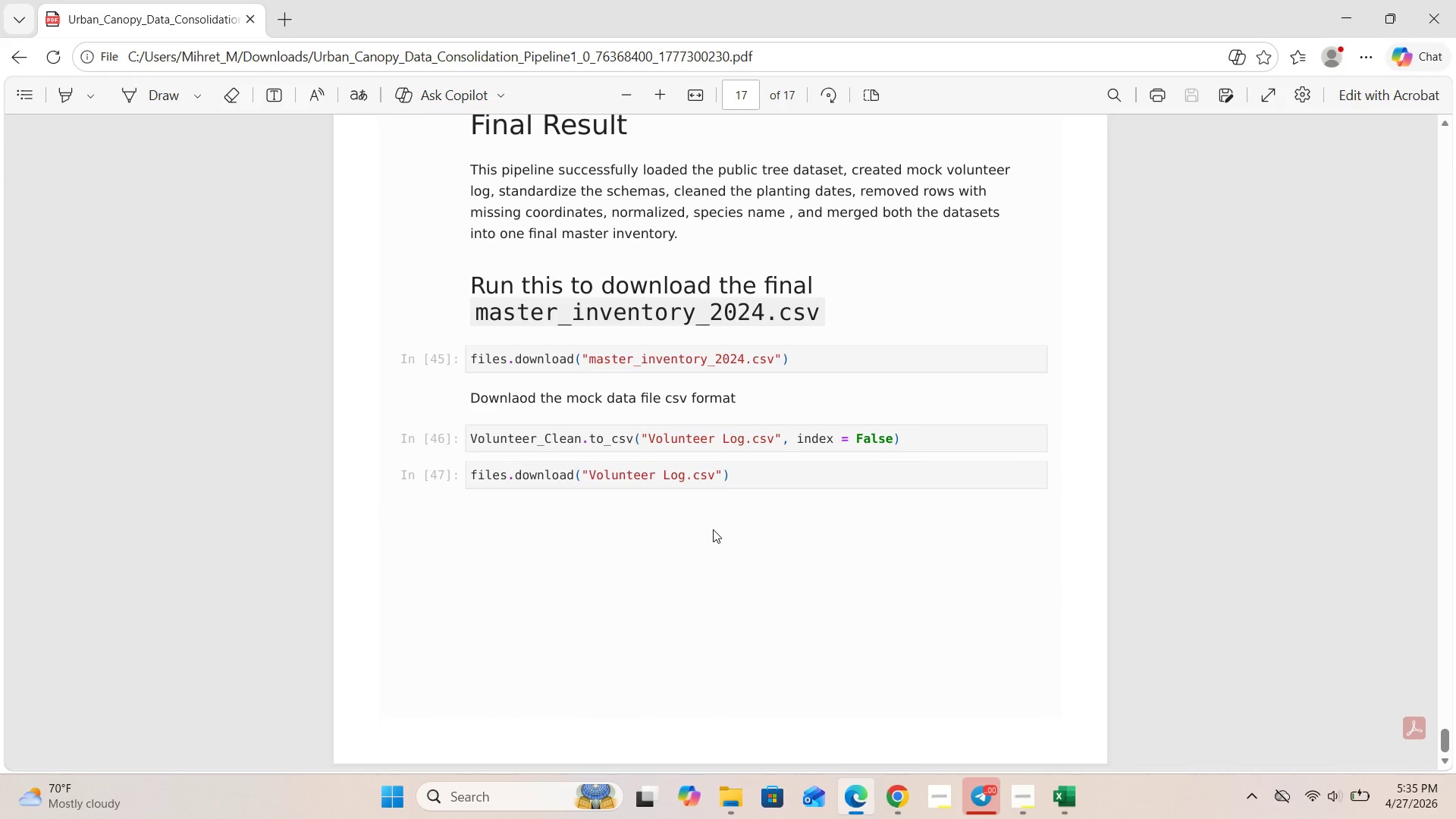 
left_click([893, 720])
 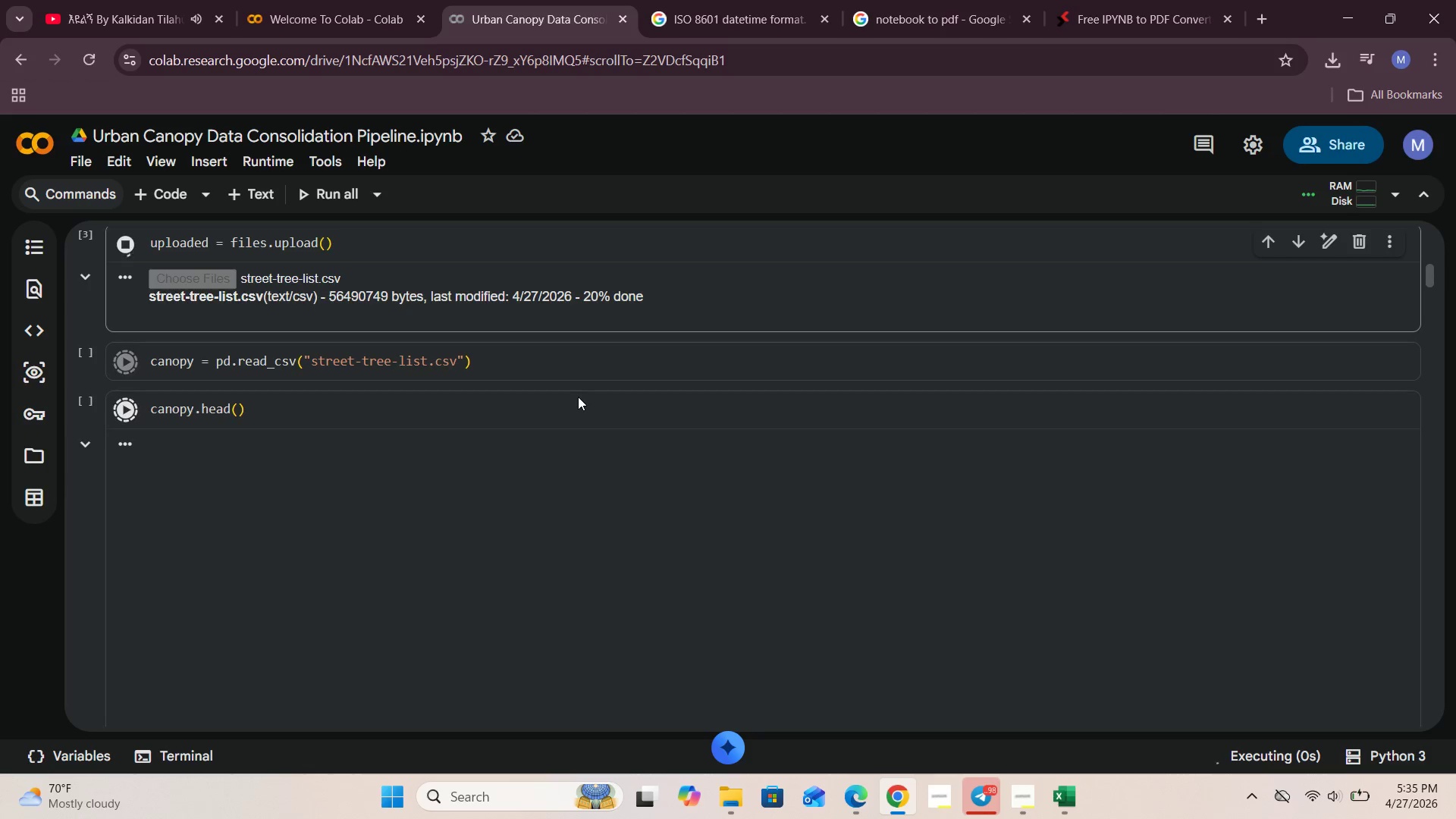 
wait(16.58)
 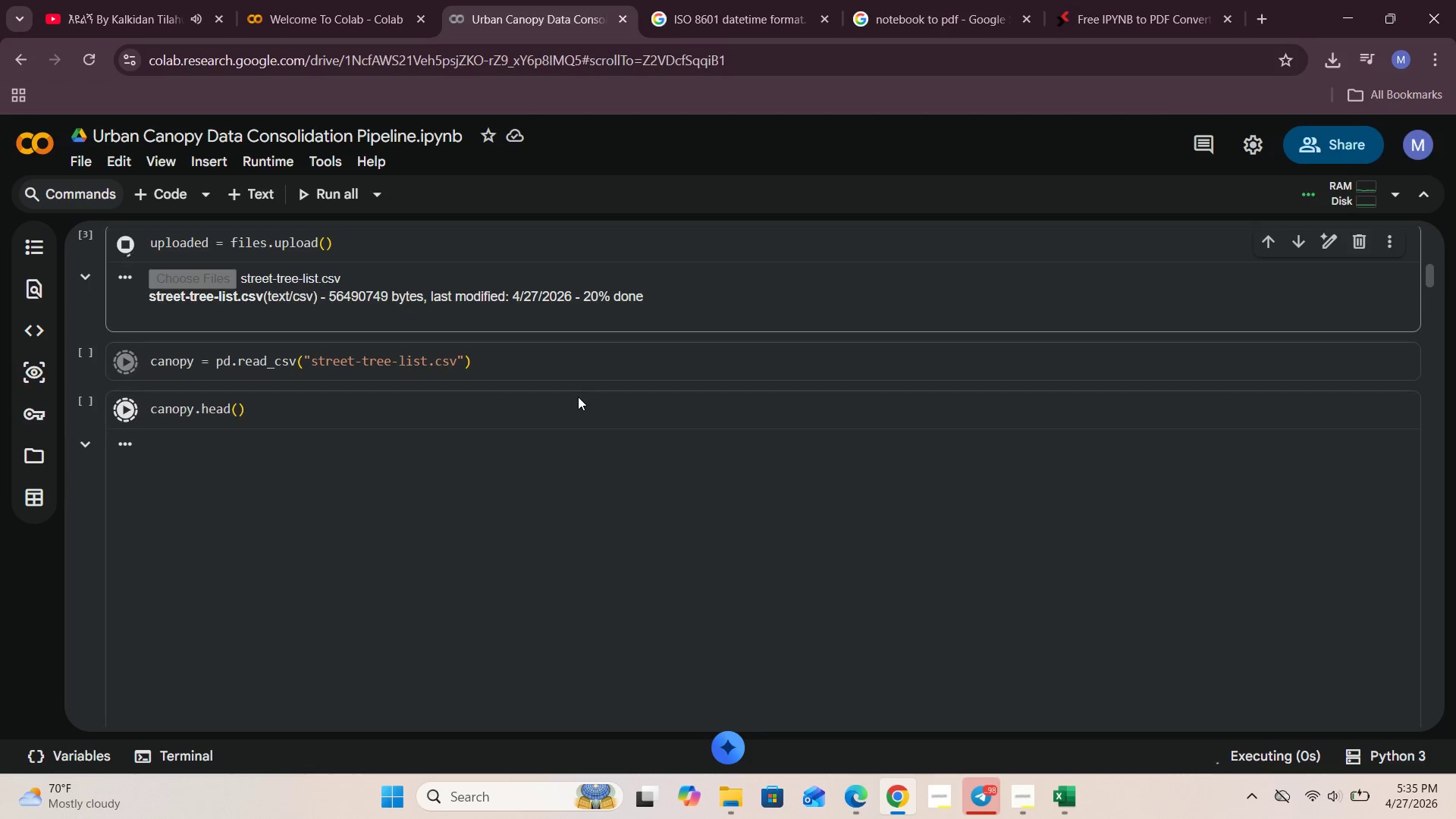 
left_click([145, 0])
 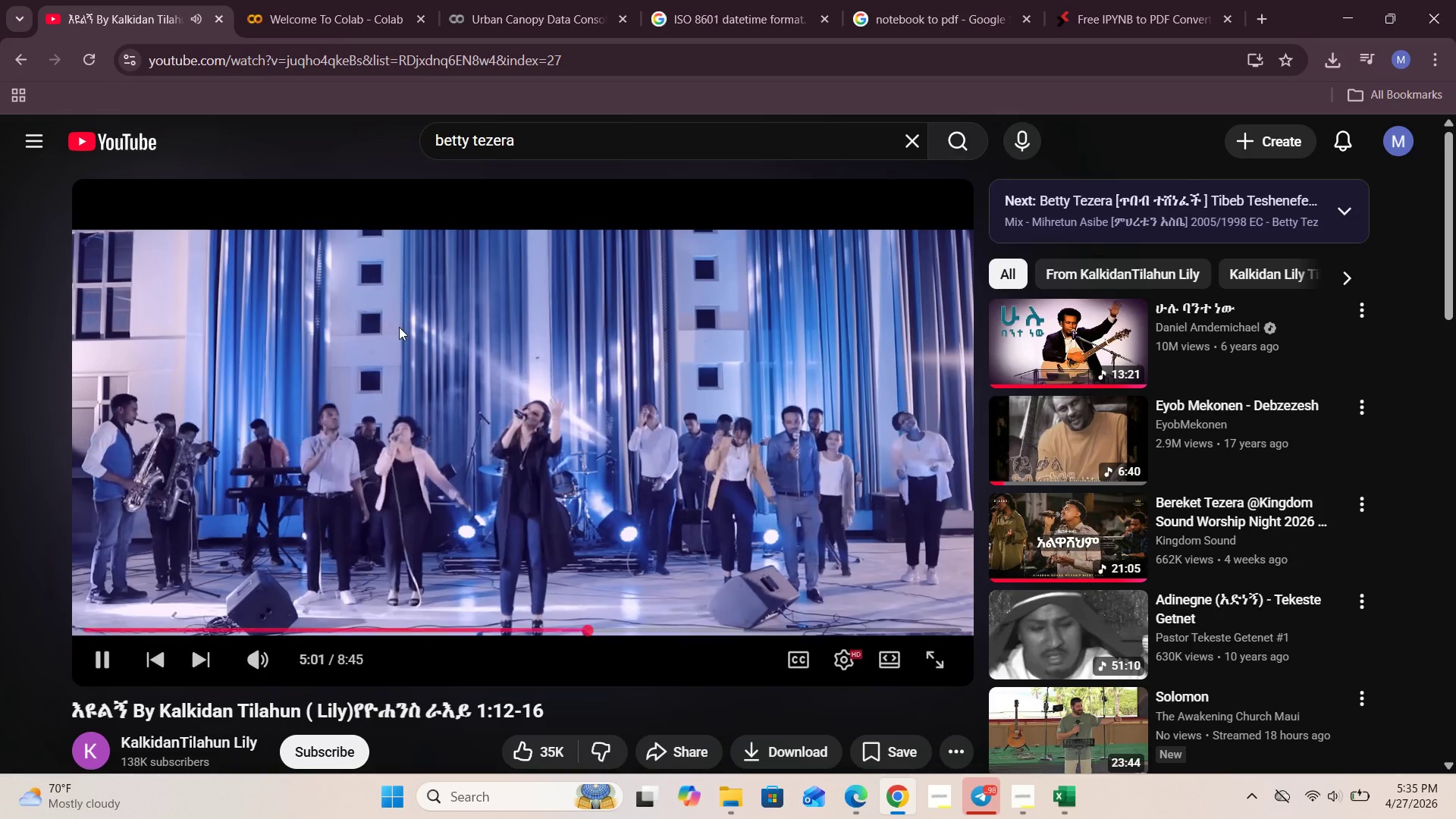 
left_click([423, 428])
 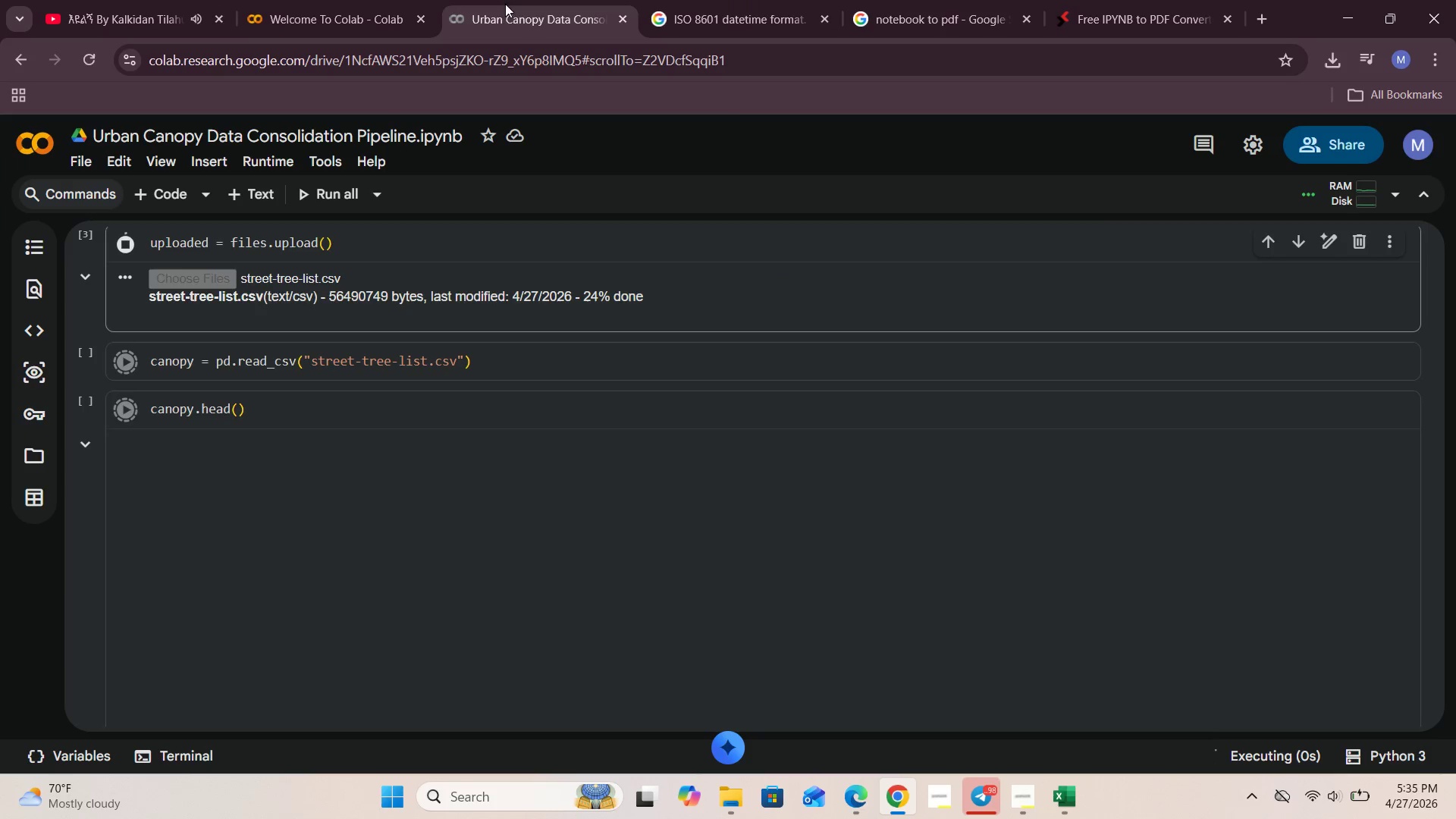 
scroll: coordinate [1315, 483], scroll_direction: up, amount: 19.0
 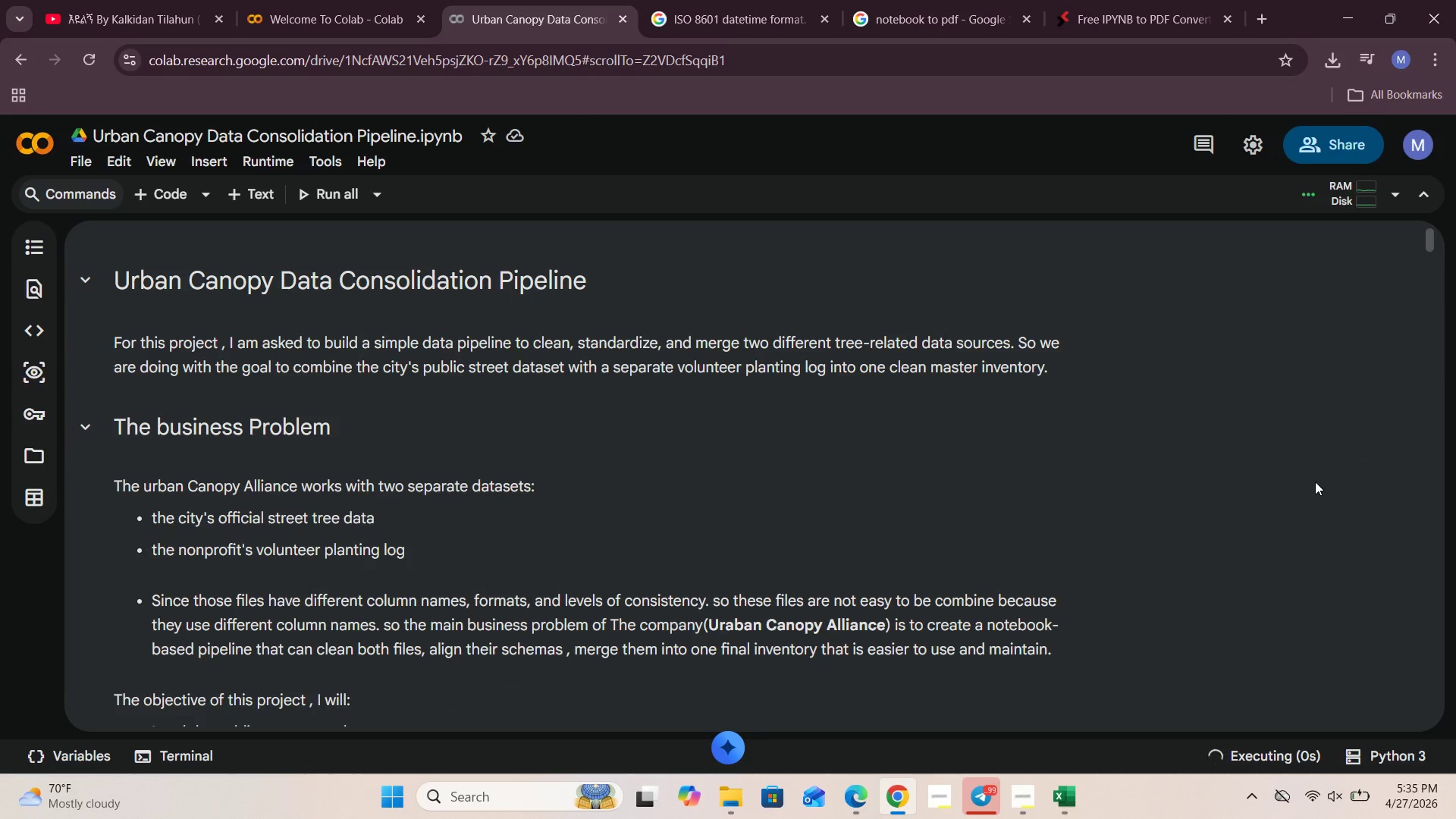 
wait(5.92)
 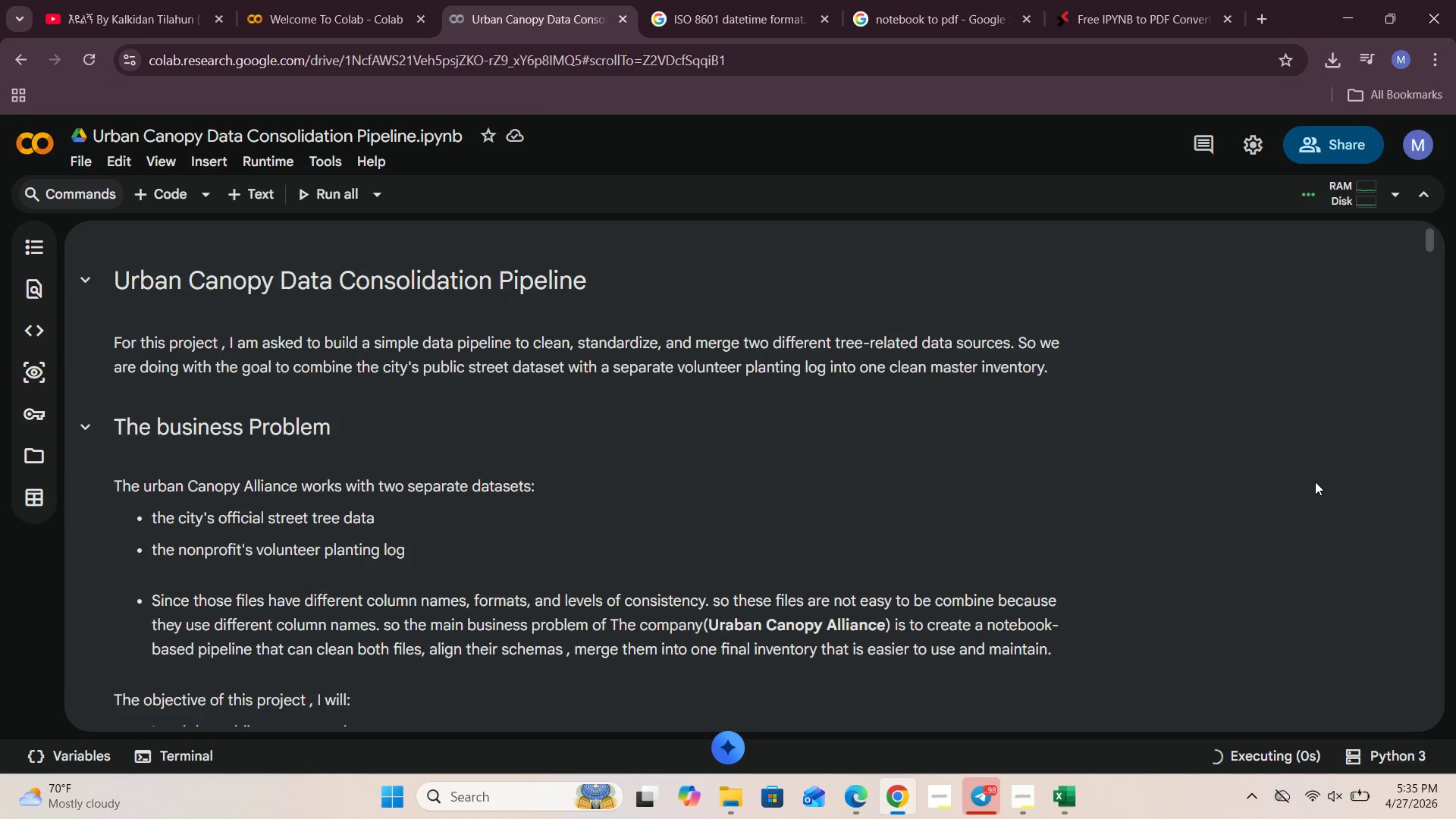 
scroll: coordinate [852, 561], scroll_direction: down, amount: 9.0
 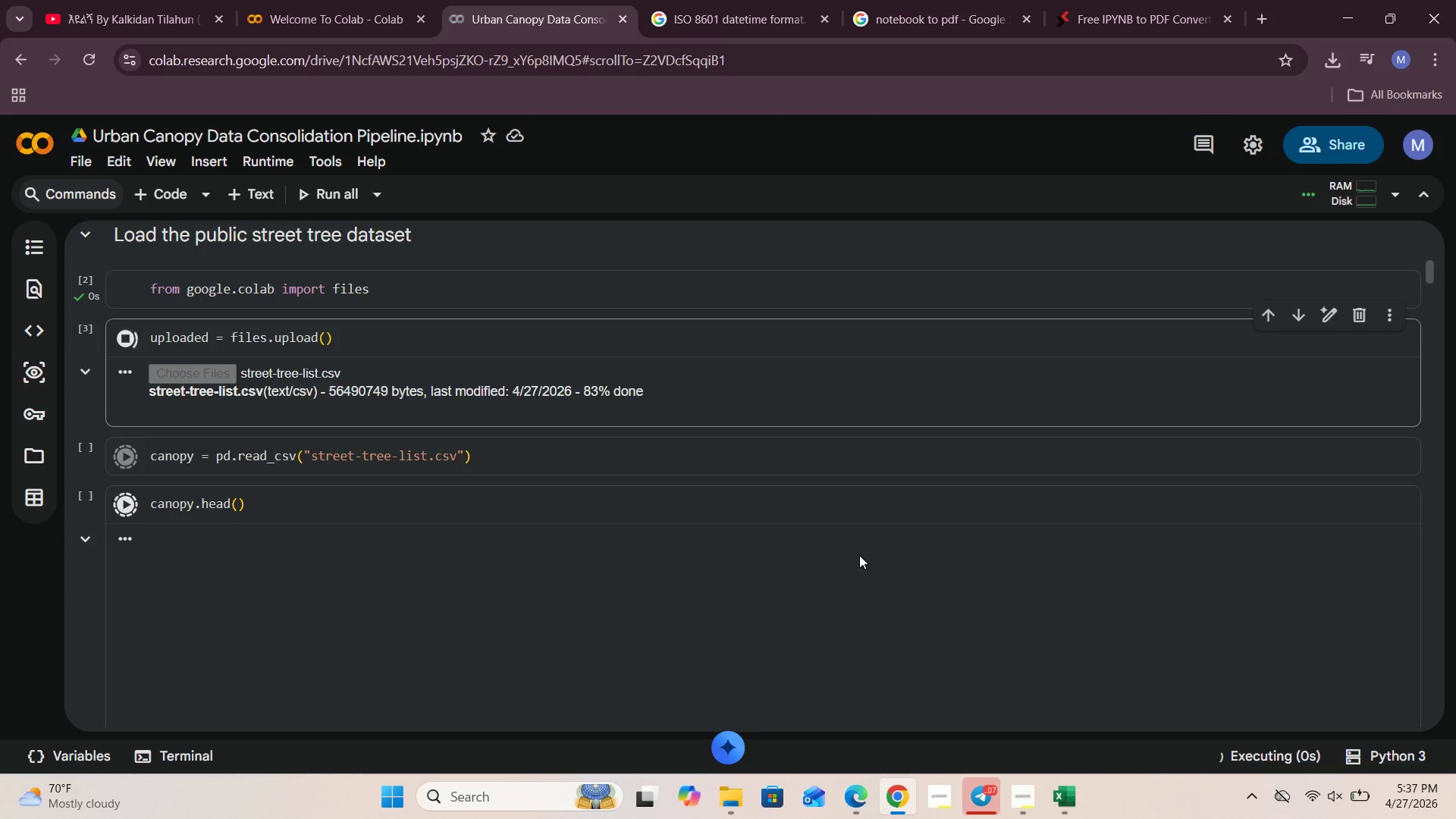 
wait(100.94)
 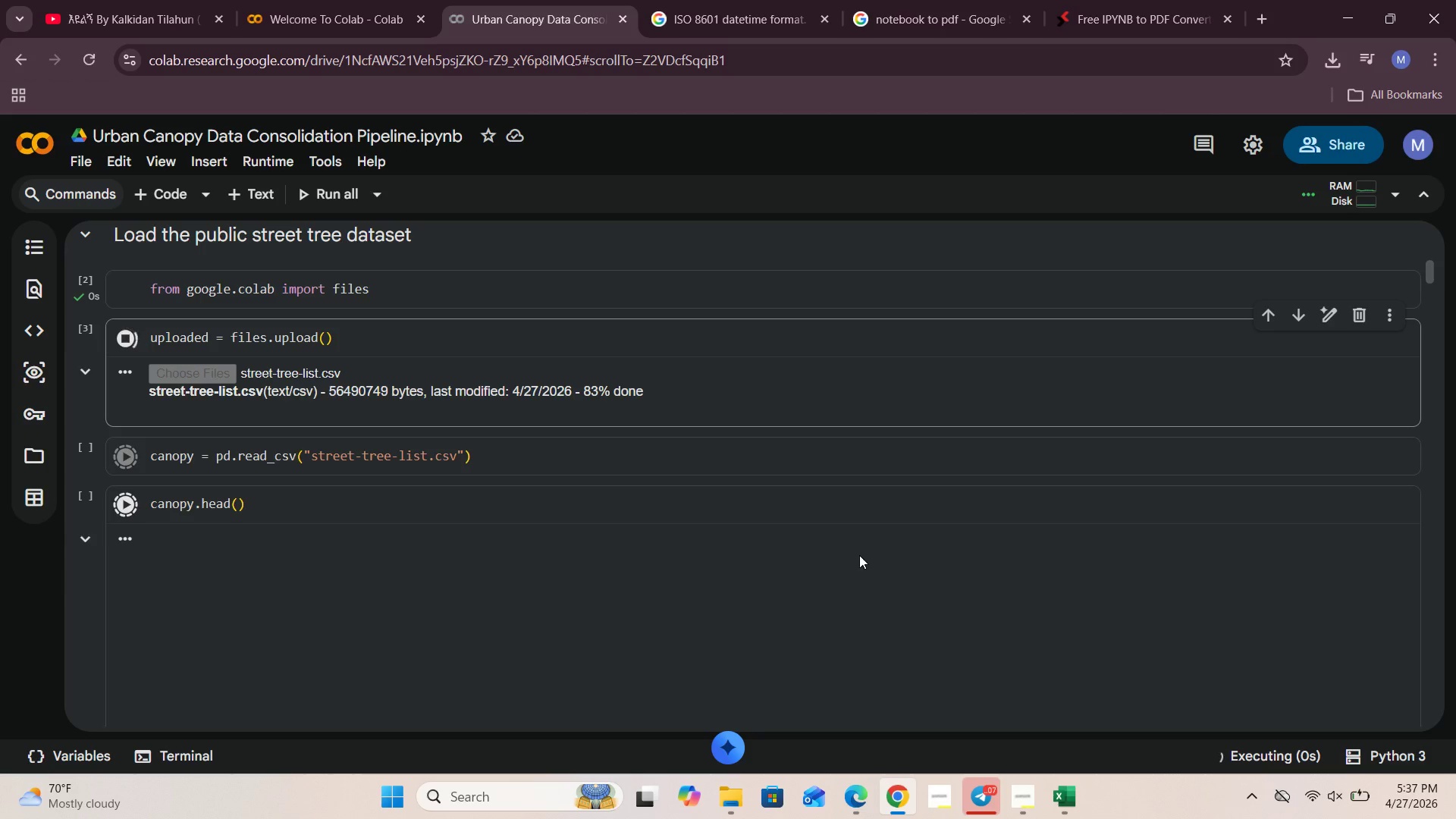 
scroll: coordinate [533, 497], scroll_direction: down, amount: 1.0
 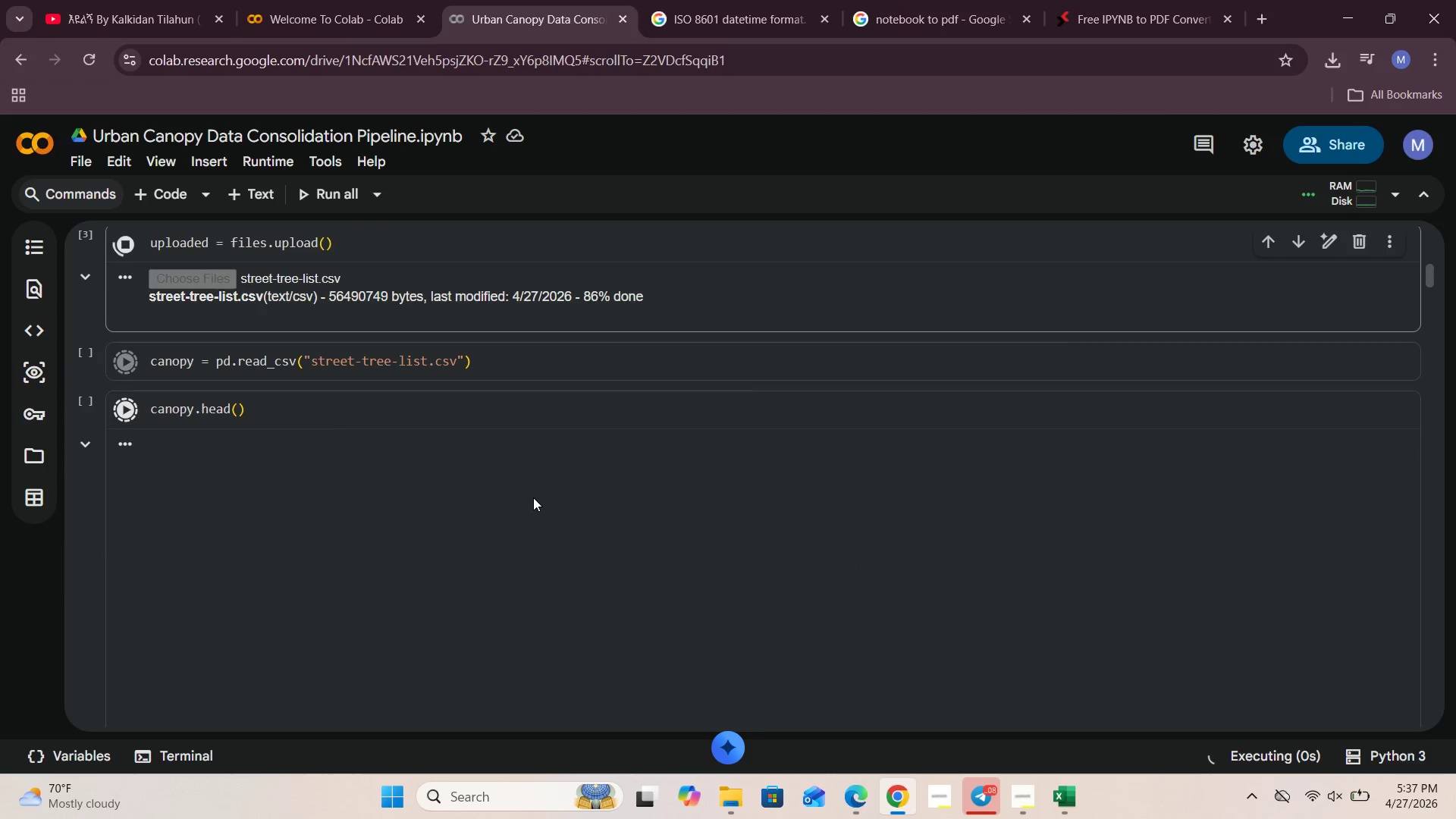 
scroll: coordinate [533, 497], scroll_direction: up, amount: 2.0
 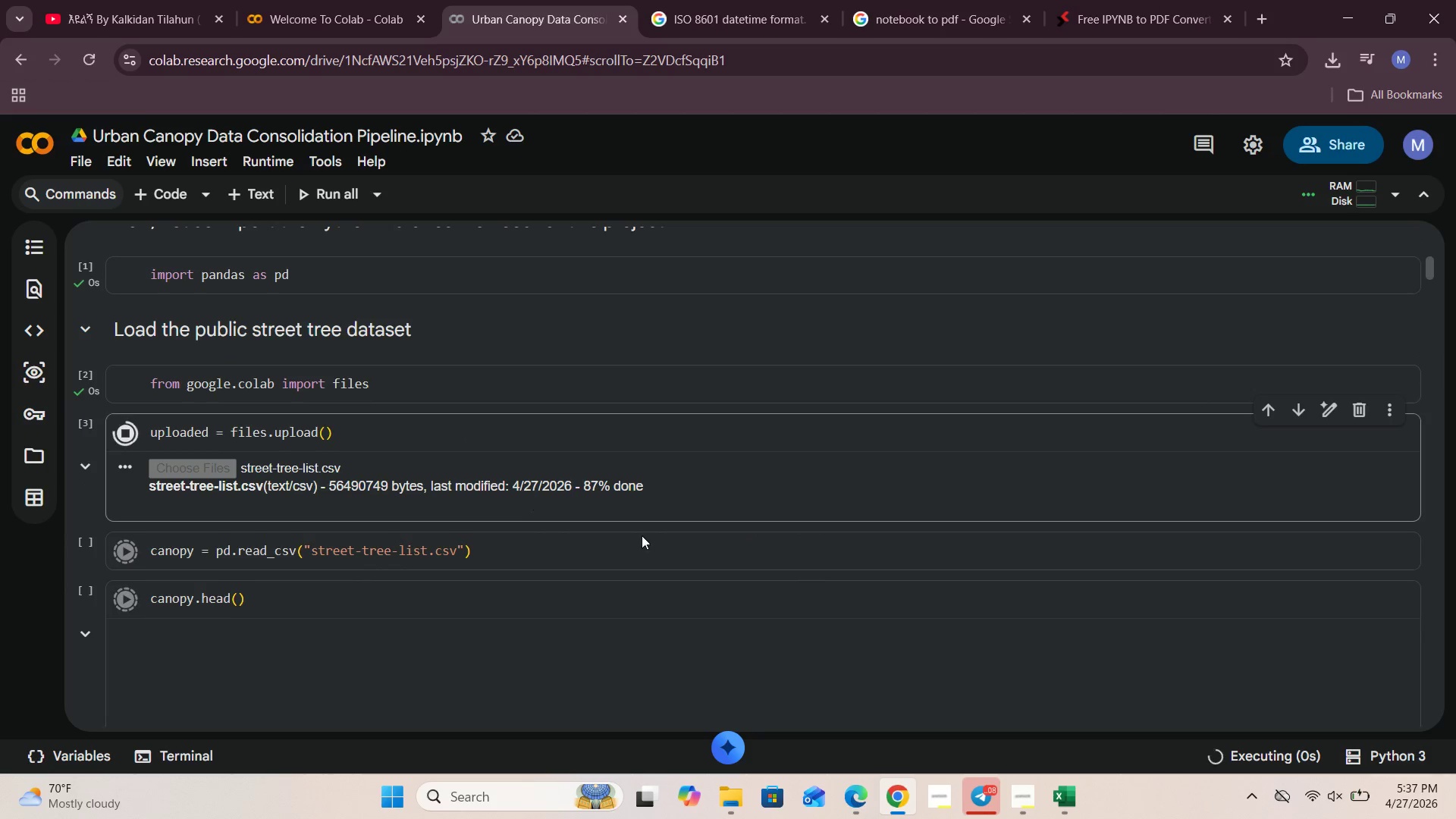 
left_click([1027, 790])